 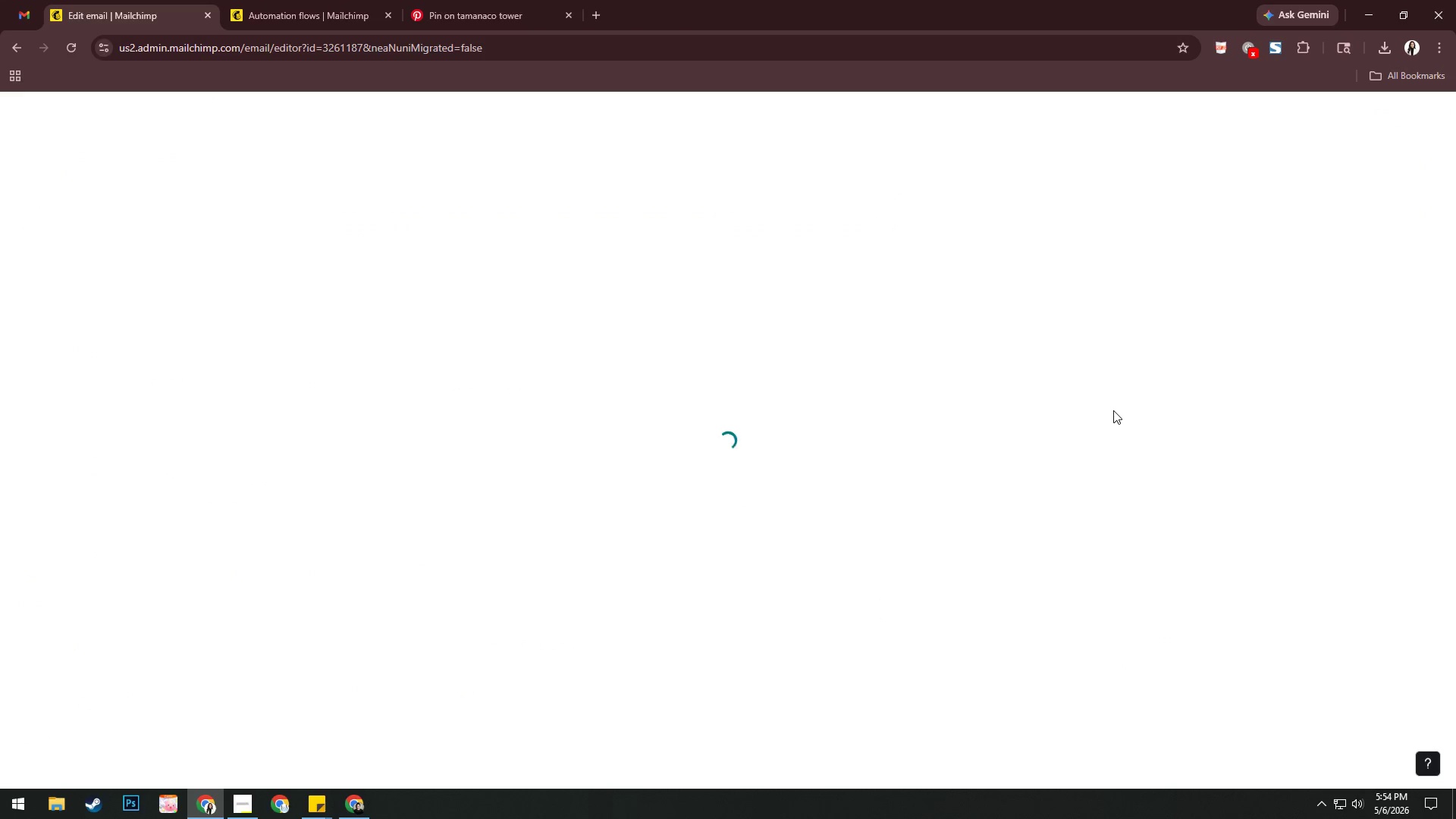 
left_click([874, 152])
 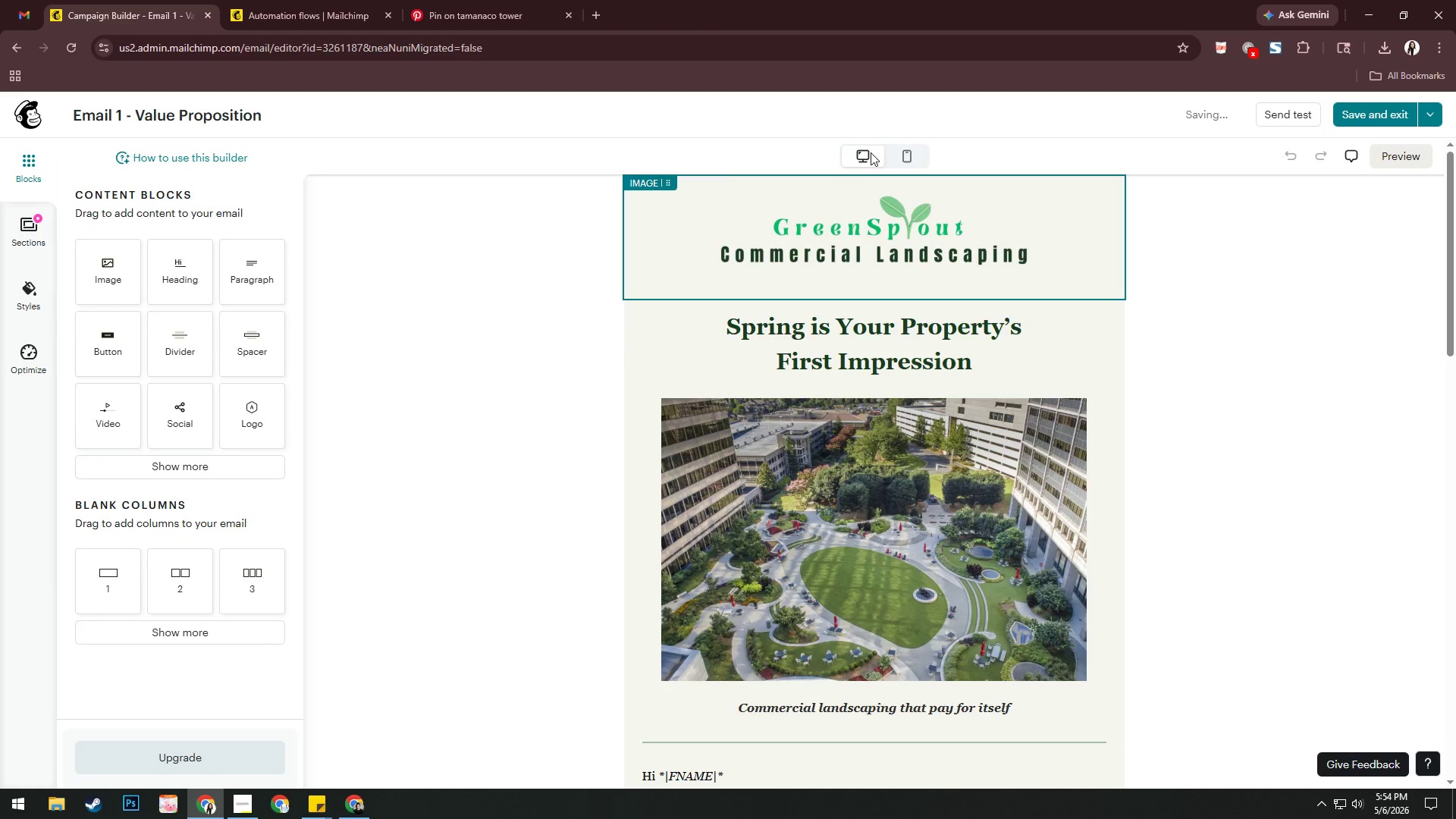 
left_click([871, 152])
 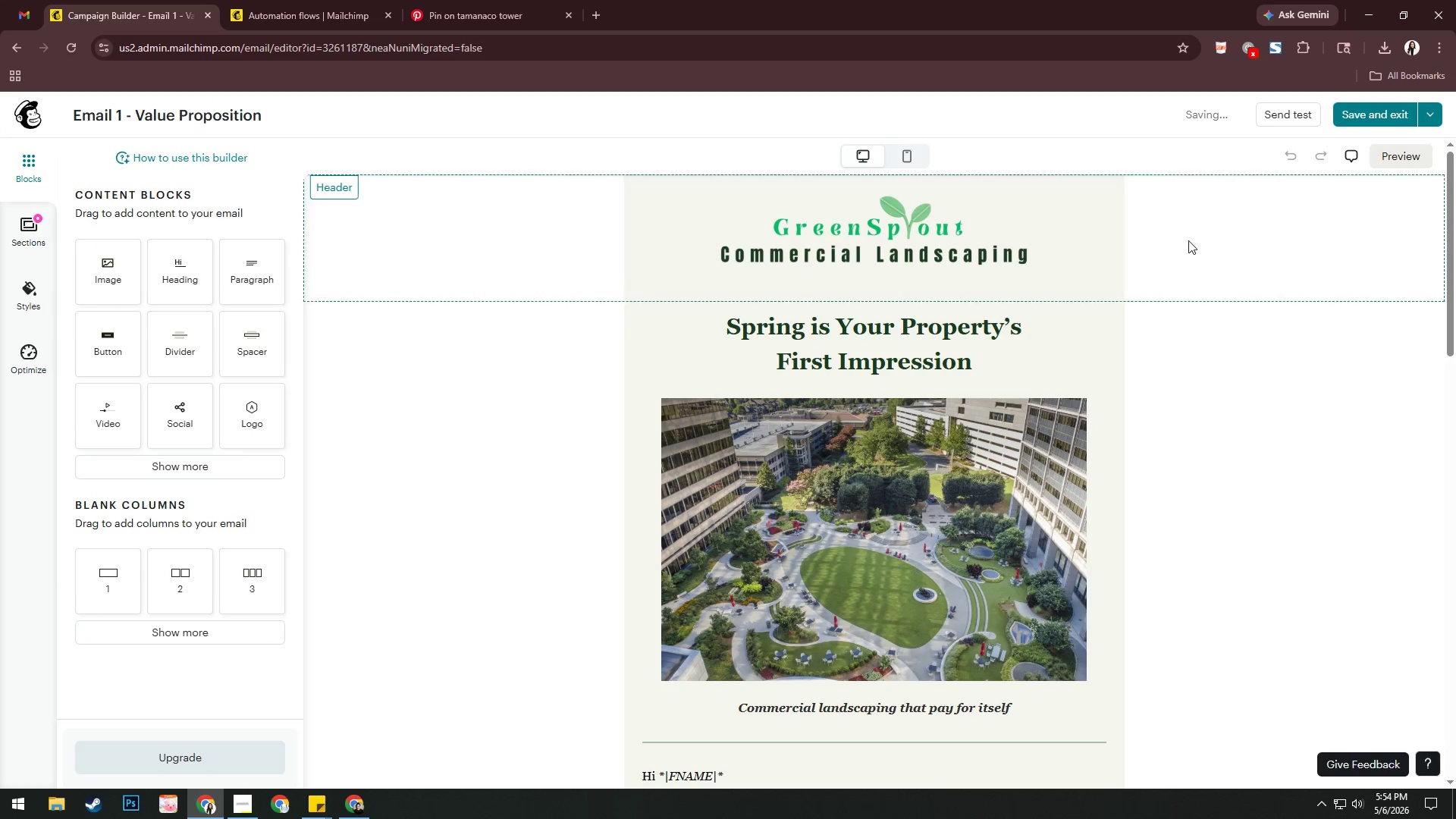 
left_click([1206, 246])
 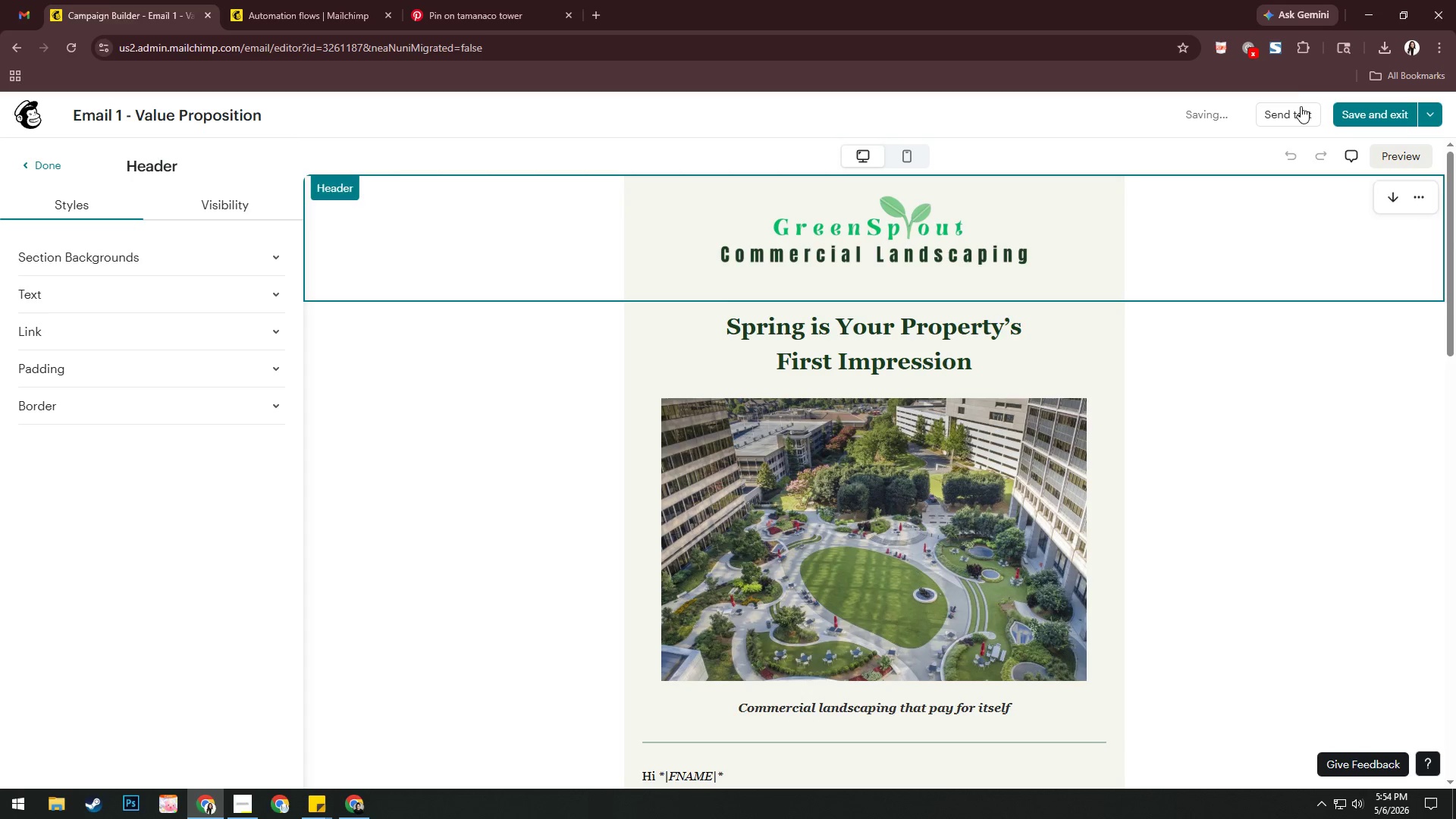 
left_click([1273, 51])
 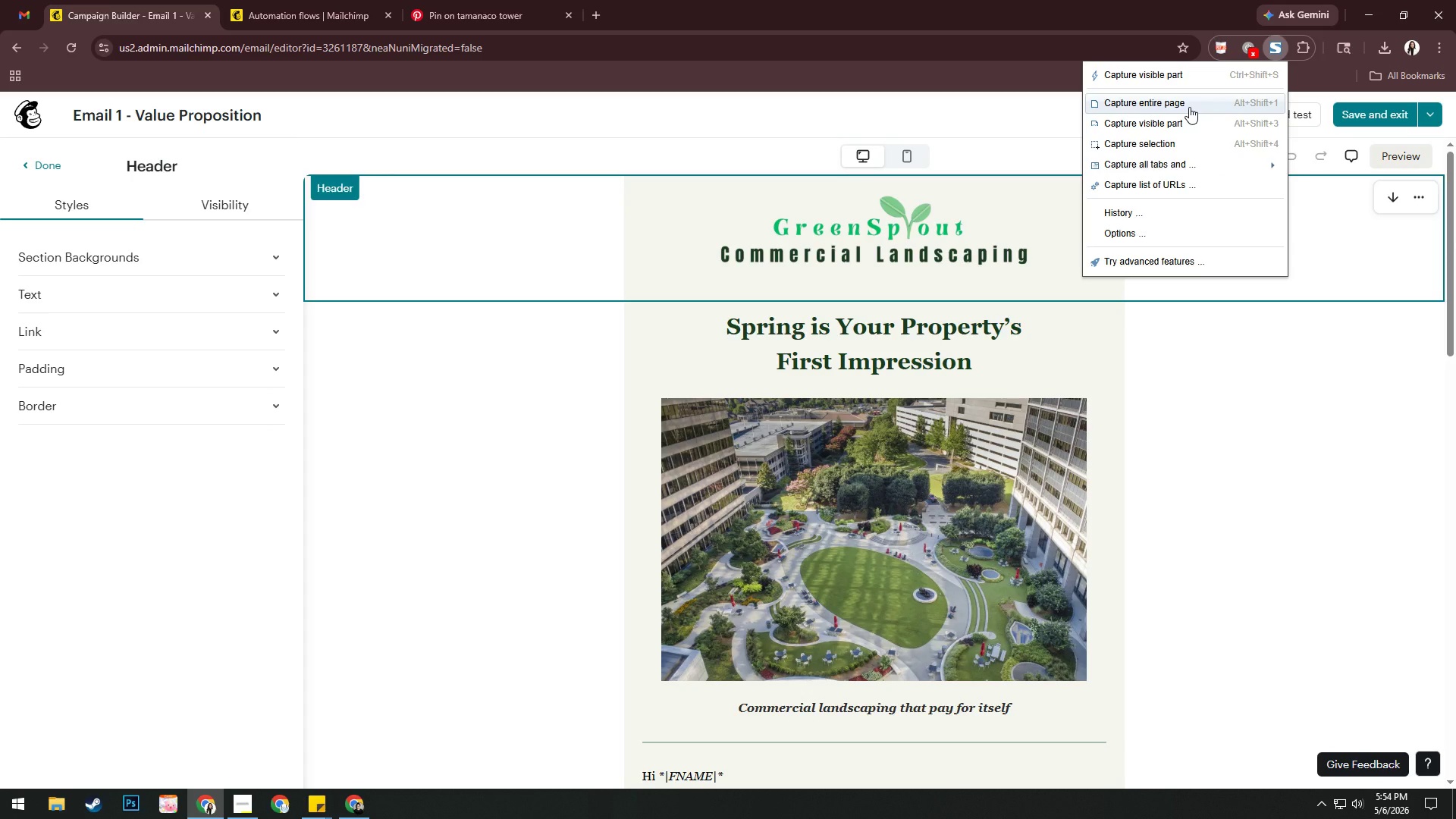 
left_click([1188, 107])
 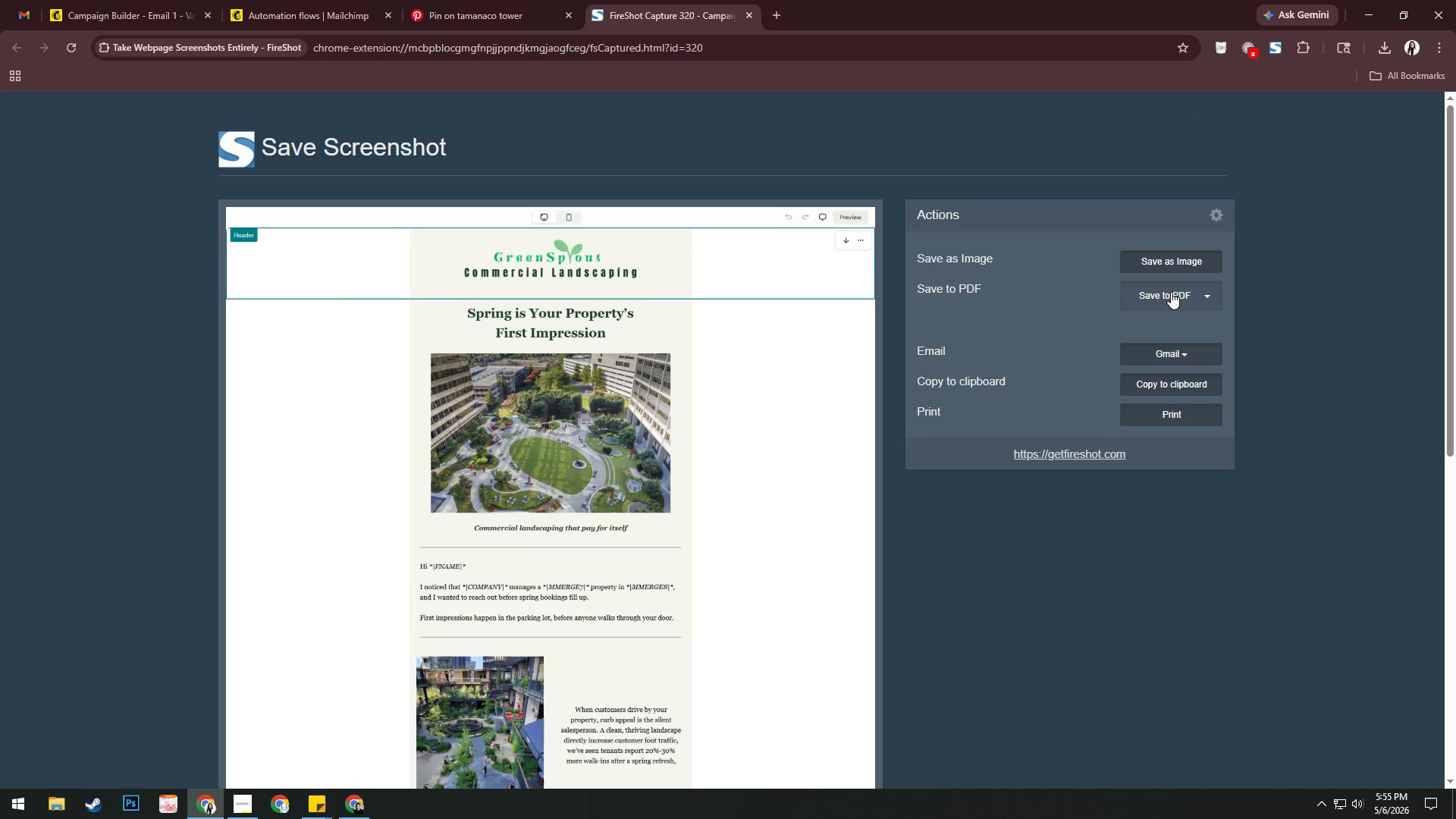 
wait(5.88)
 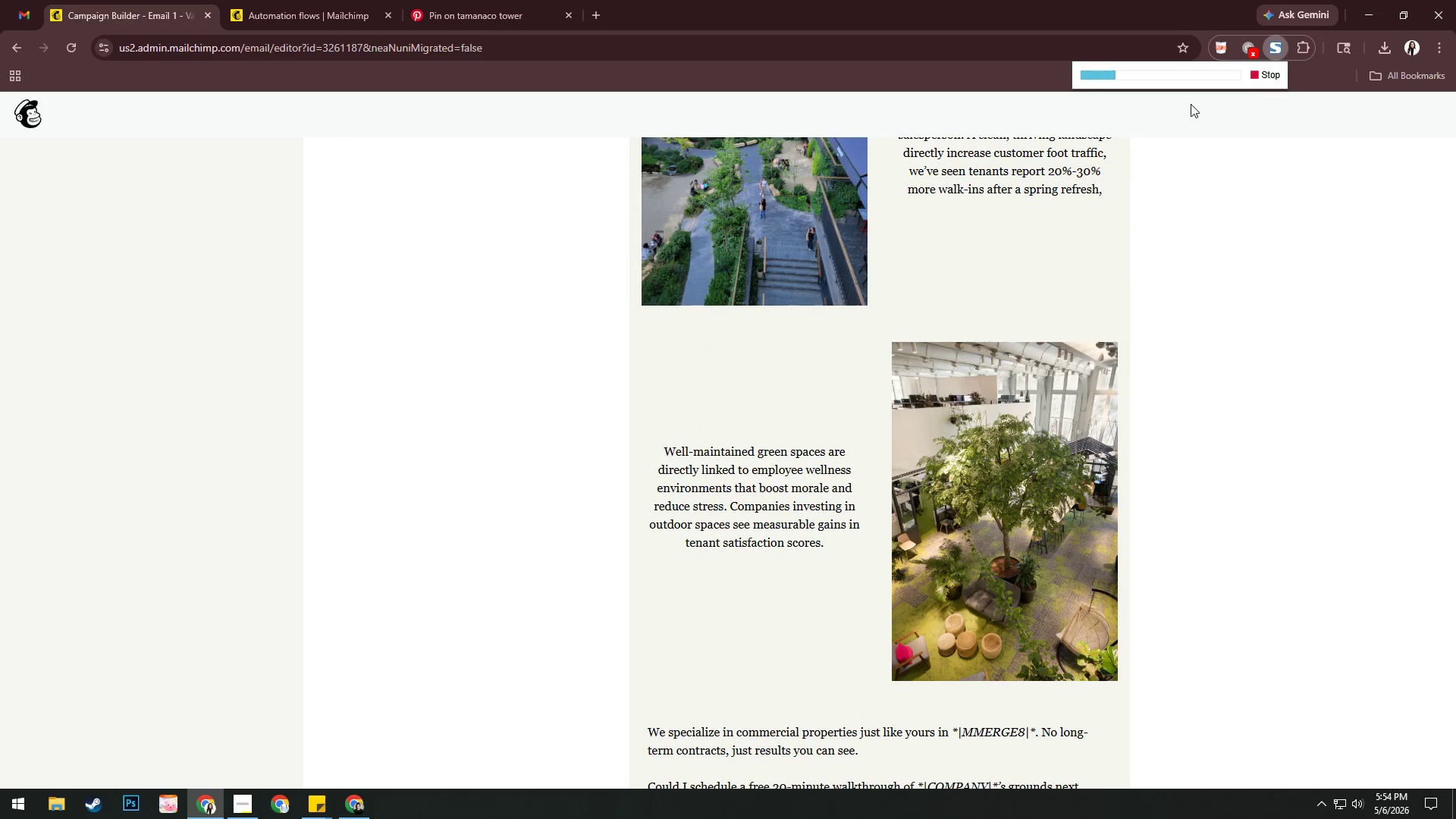 
left_click([416, 353])
 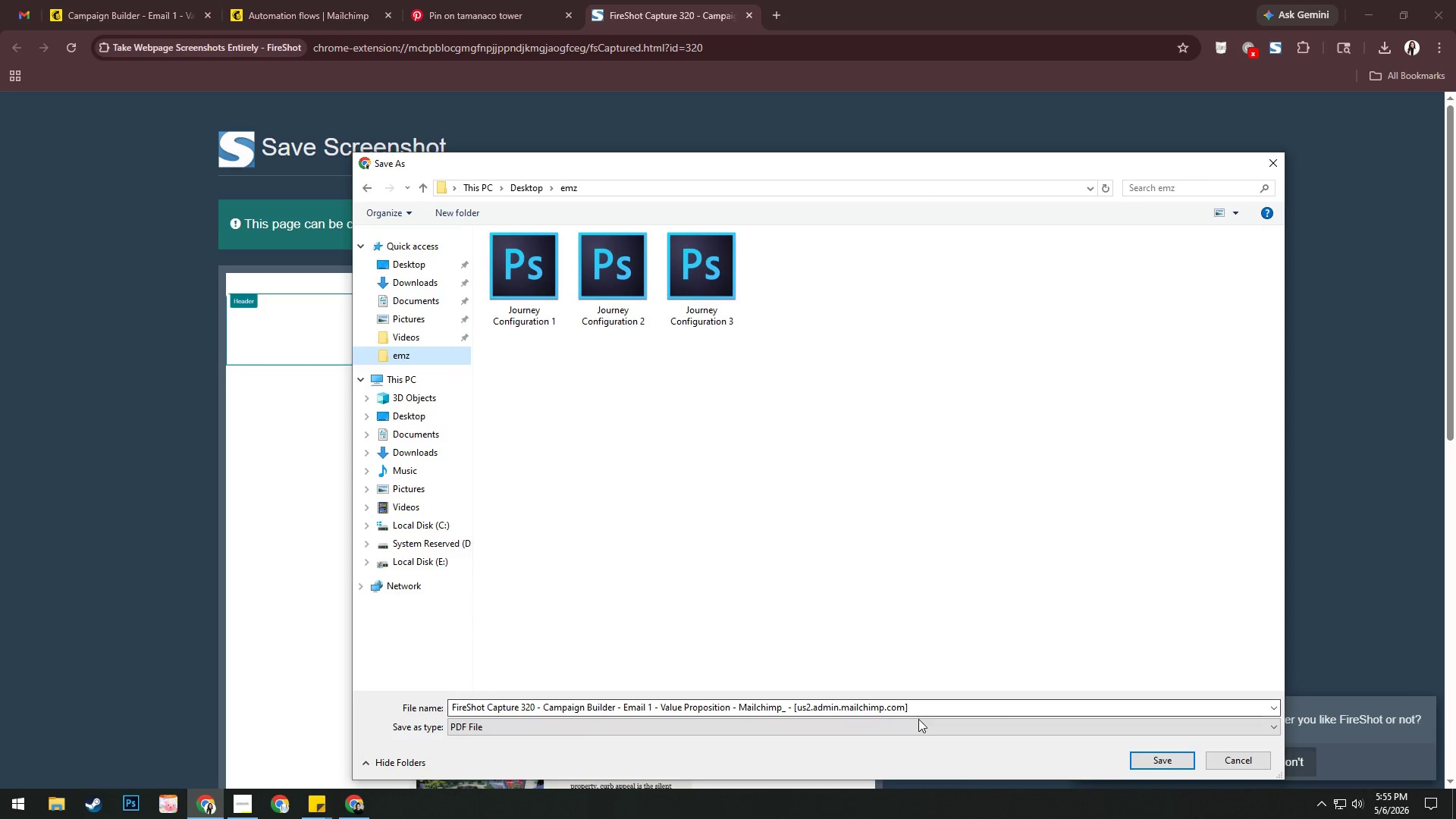 
left_click([915, 708])
 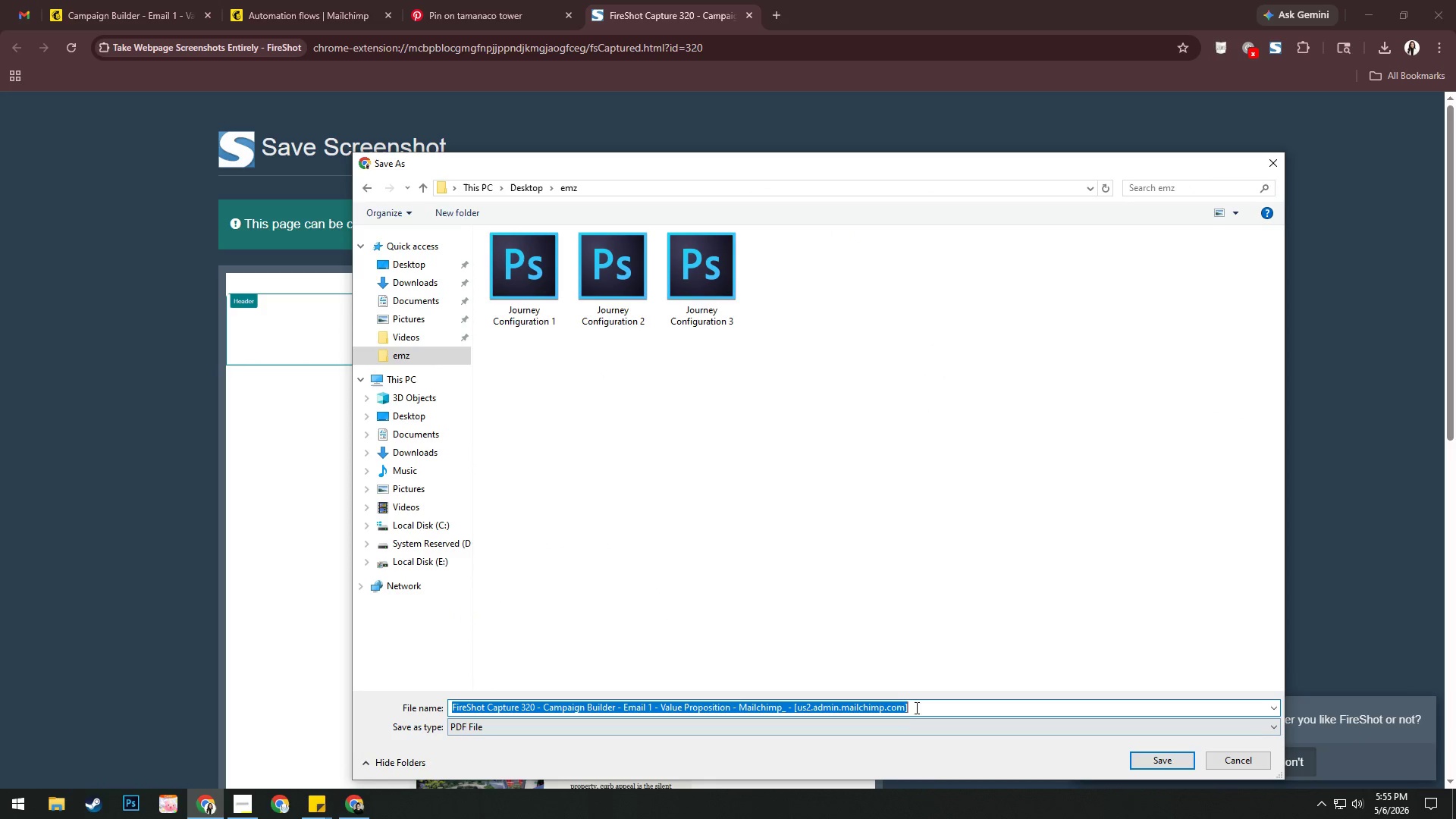 
key(Control+V)
 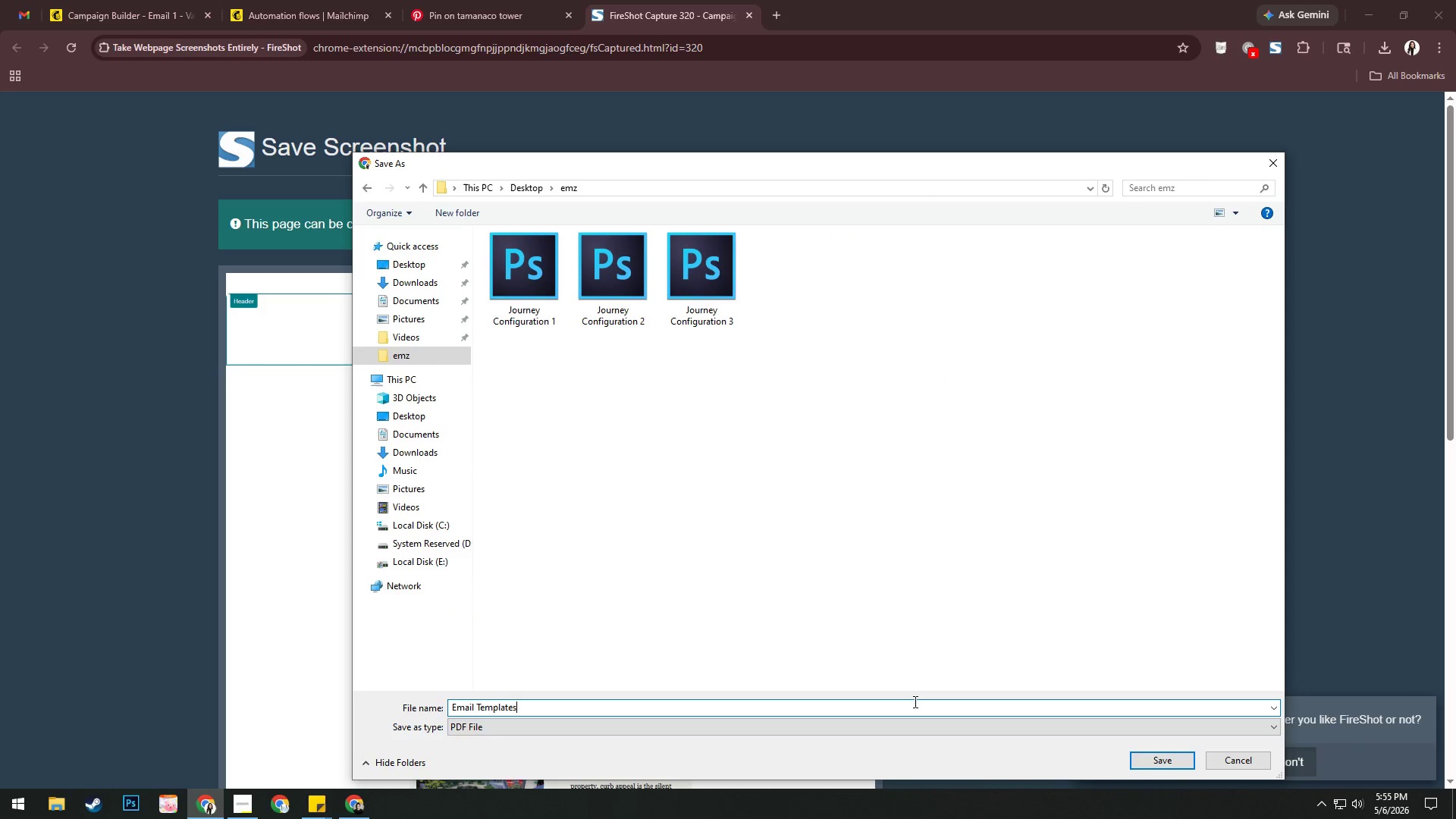 
type( (Email 1 - )
 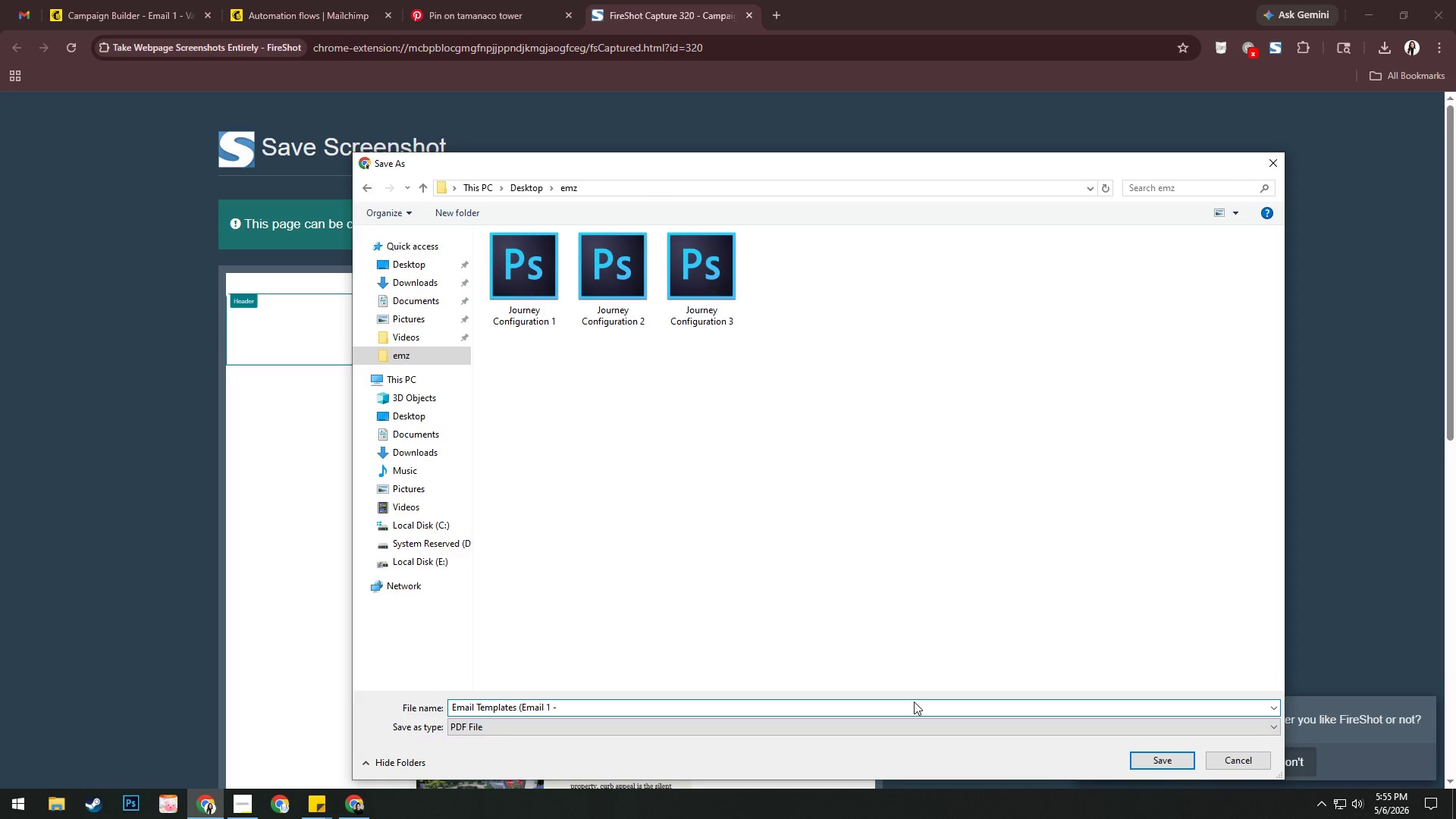 
type(Desktop View))
 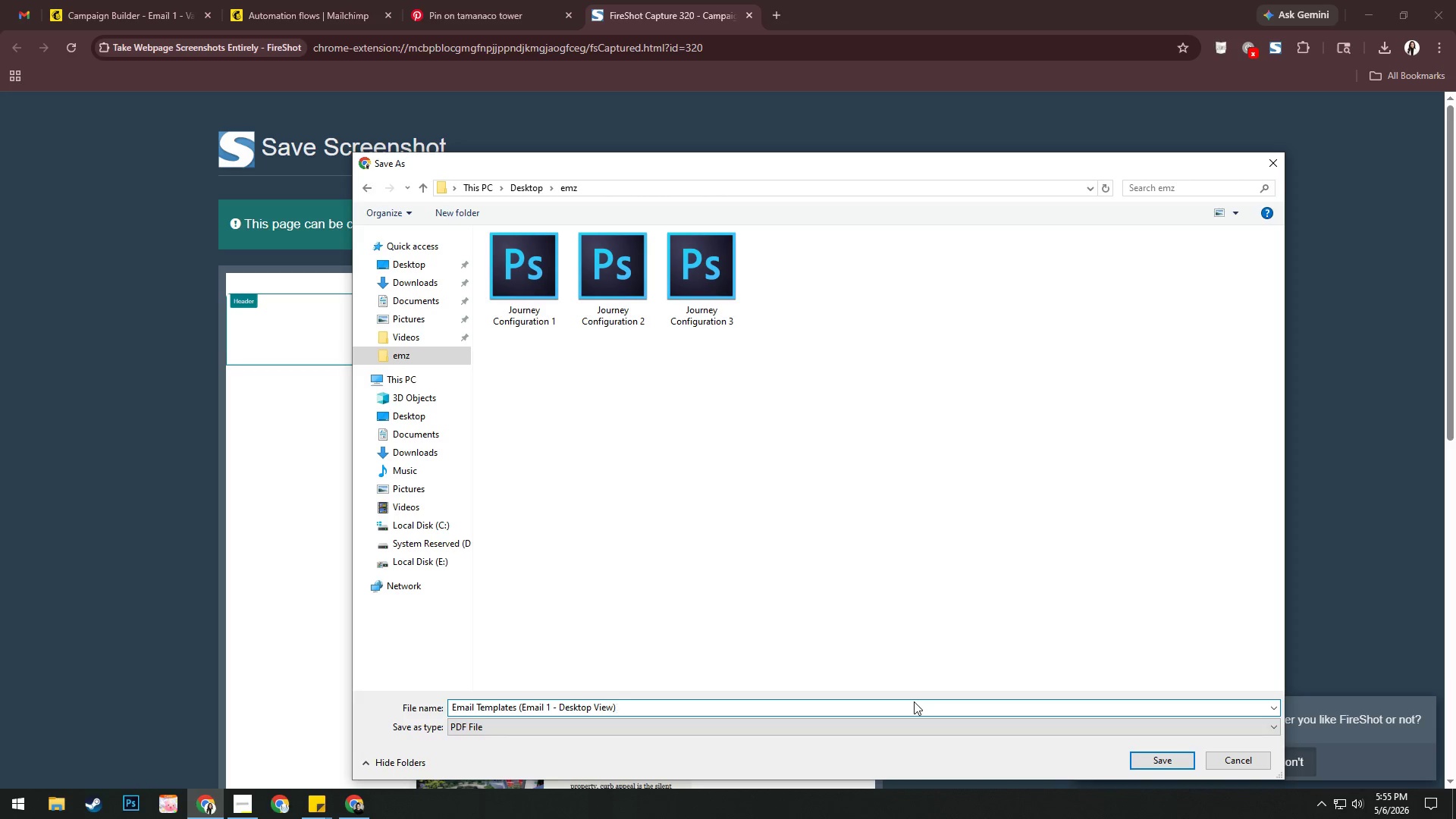 
left_click([1149, 758])
 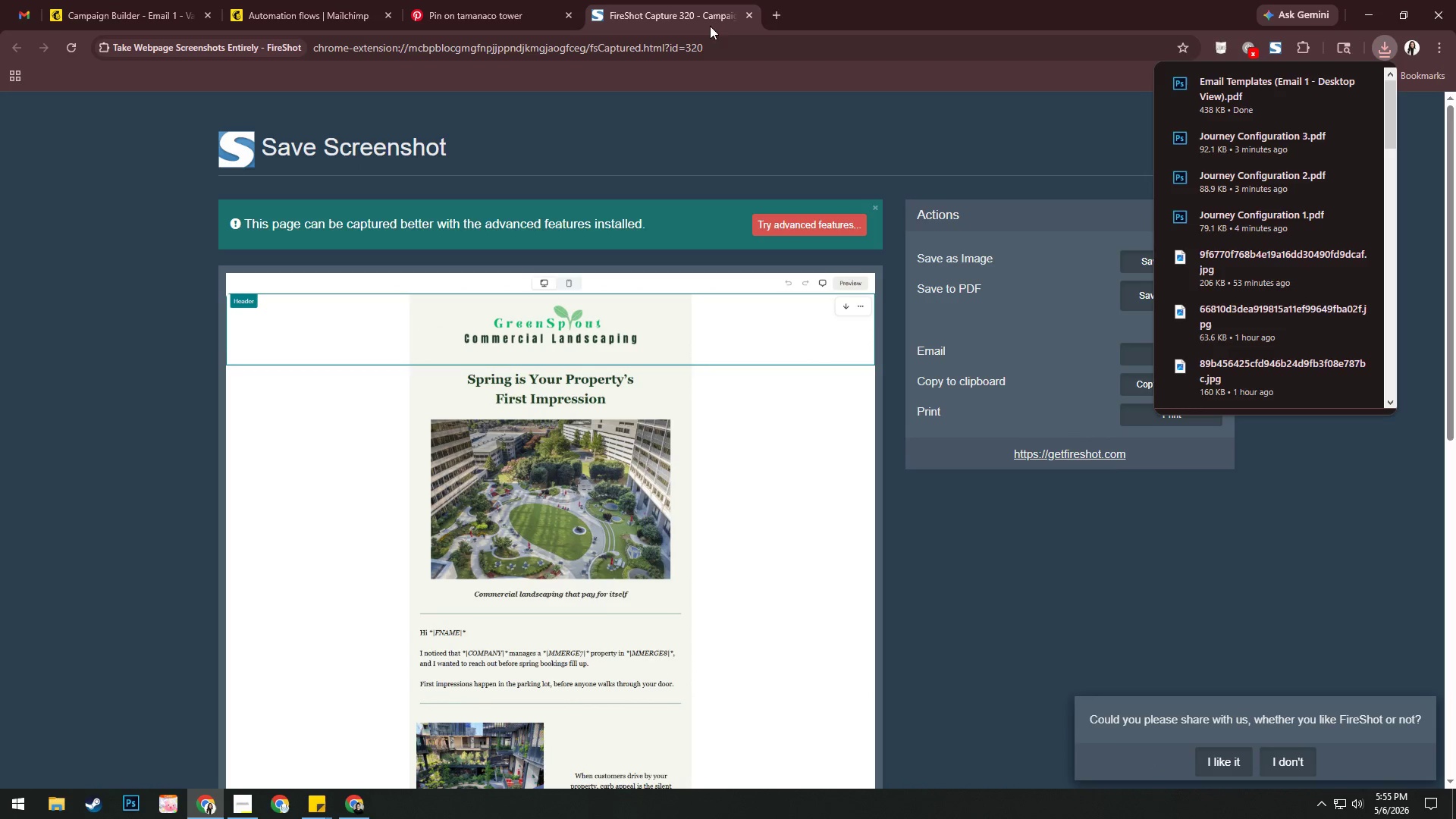 
left_click([745, 15])
 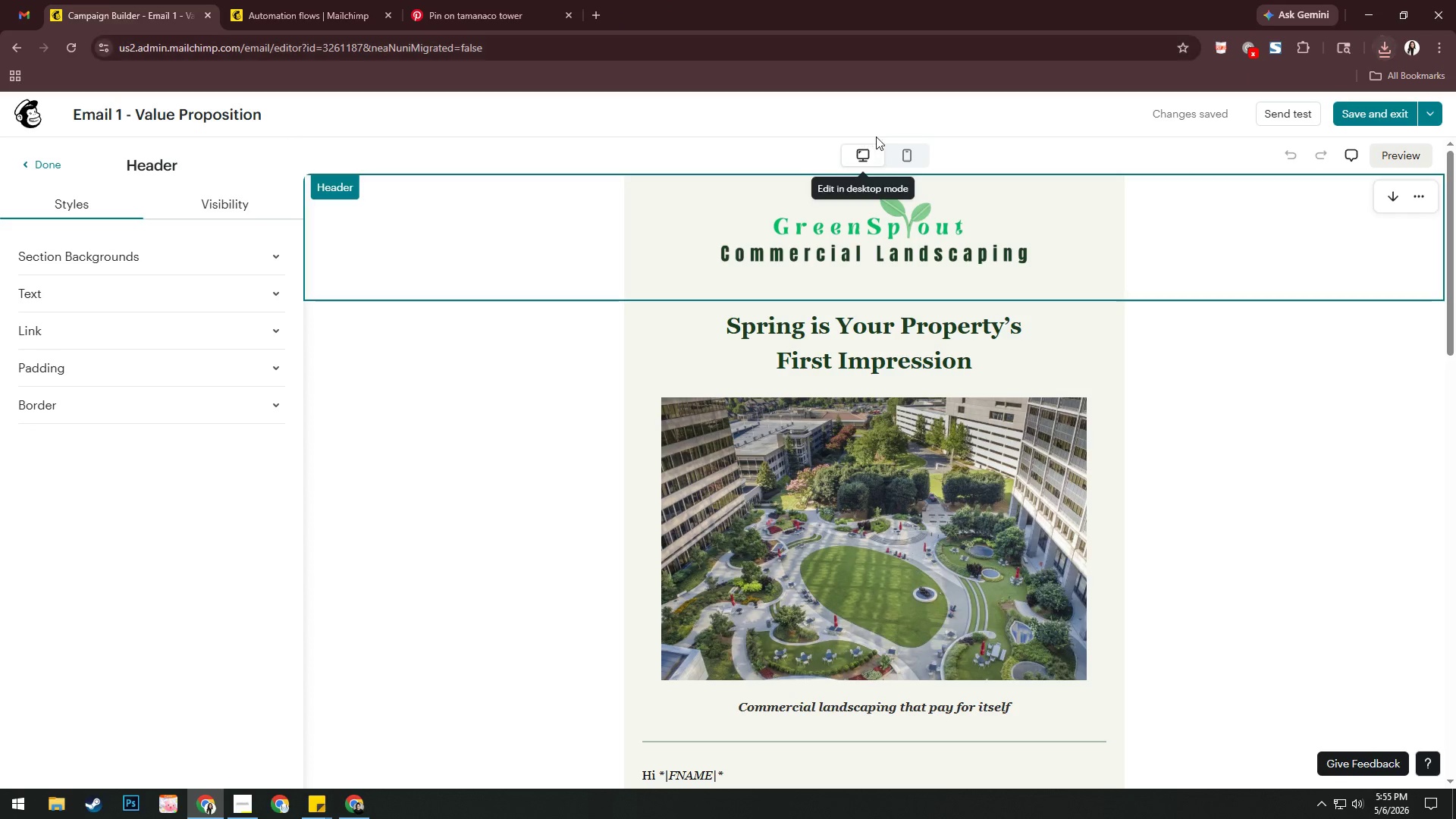 
left_click([903, 155])
 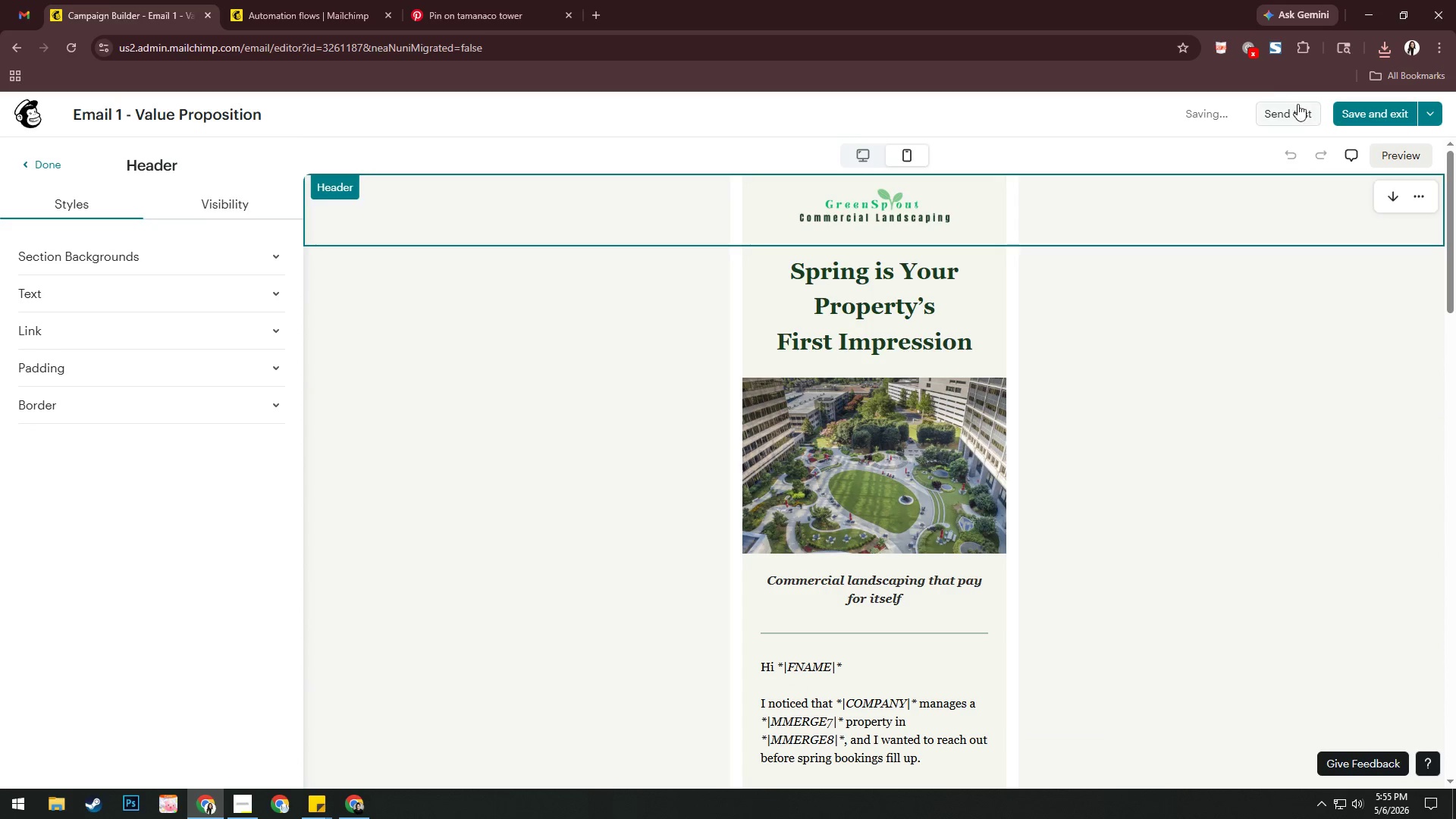 
left_click([1274, 44])
 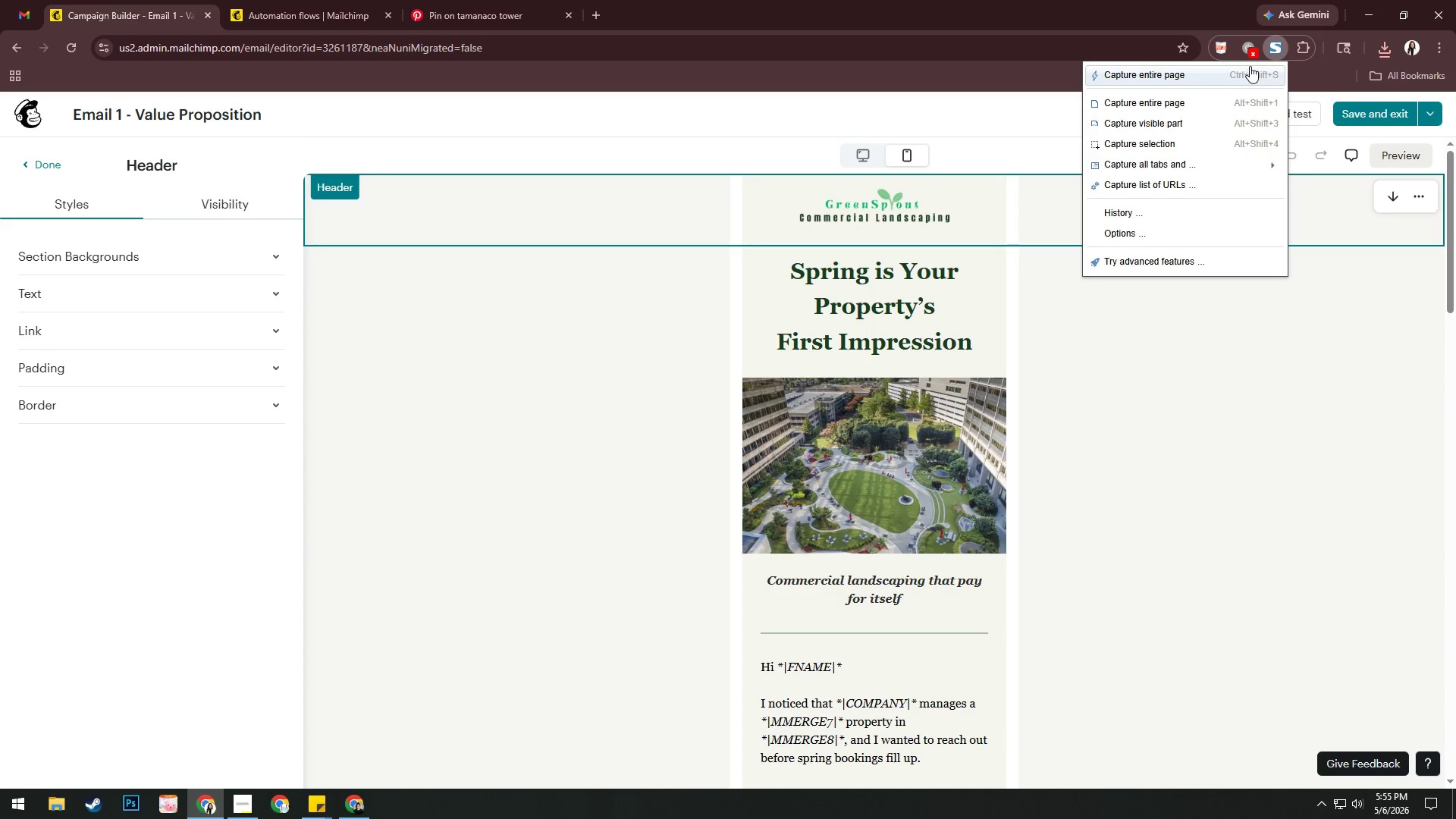 
left_click([1238, 71])
 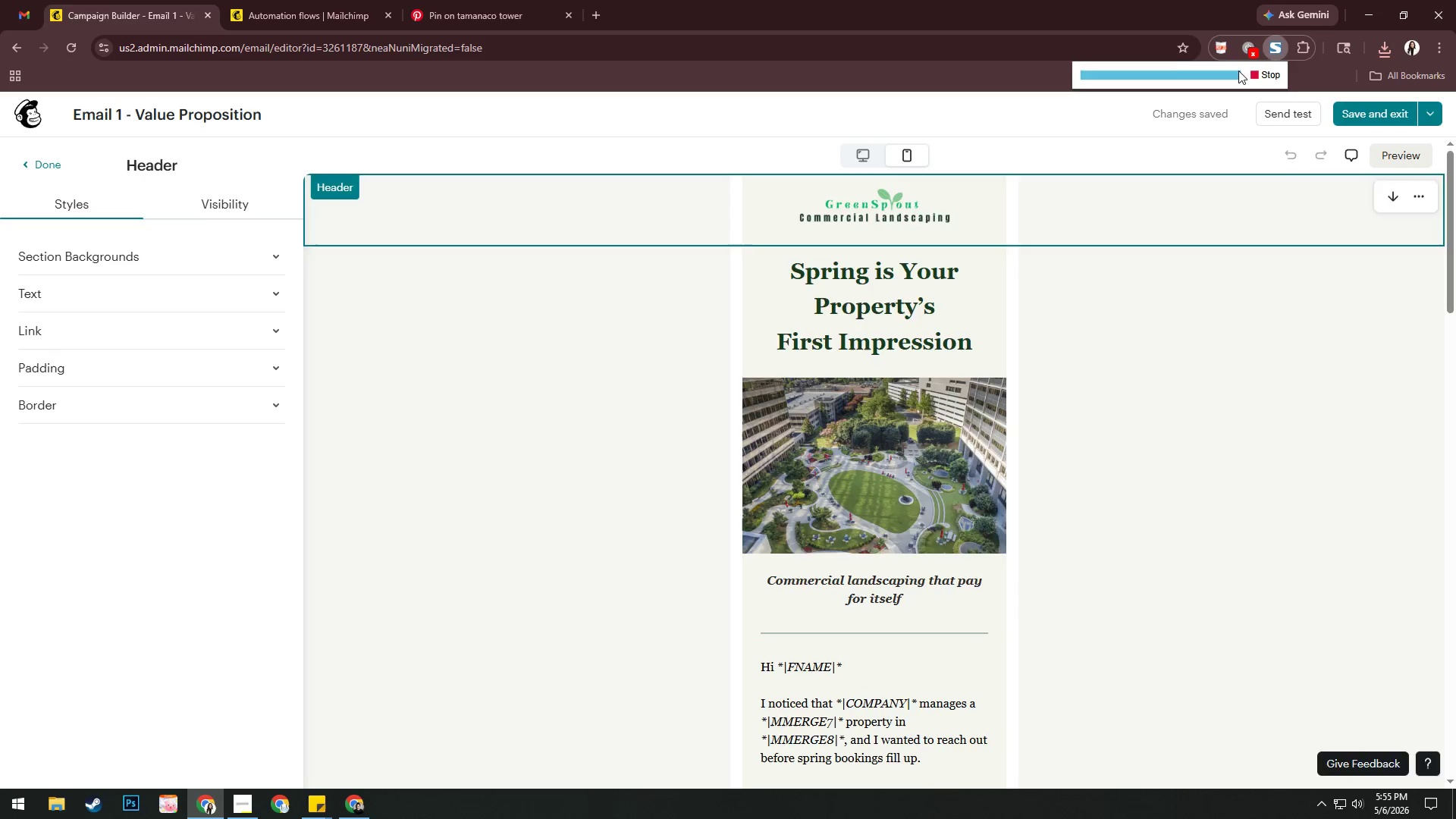 
scroll: coordinate [770, 436], scroll_direction: down, amount: 14.0
 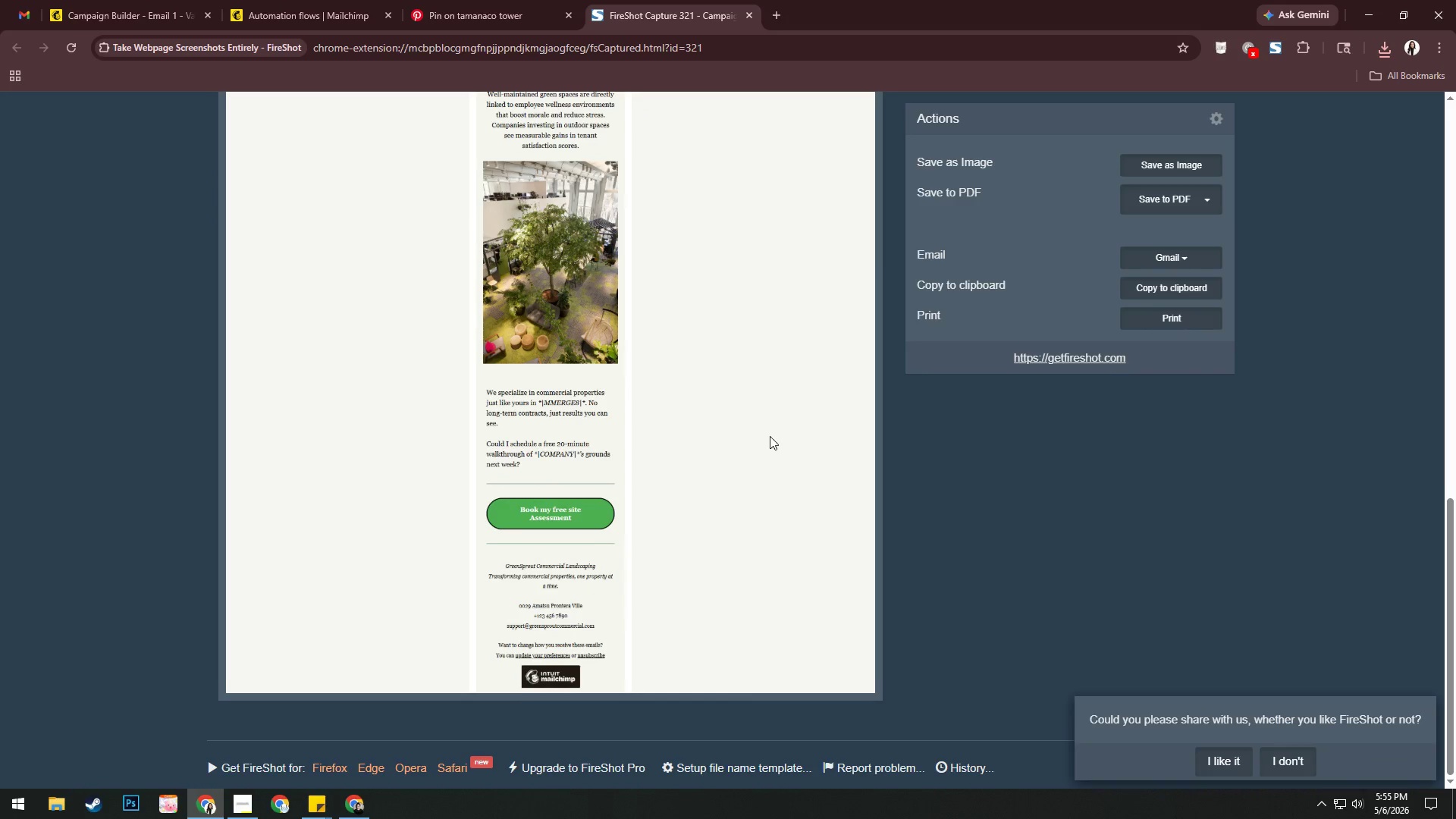 
scroll: coordinate [770, 436], scroll_direction: up, amount: 16.0
 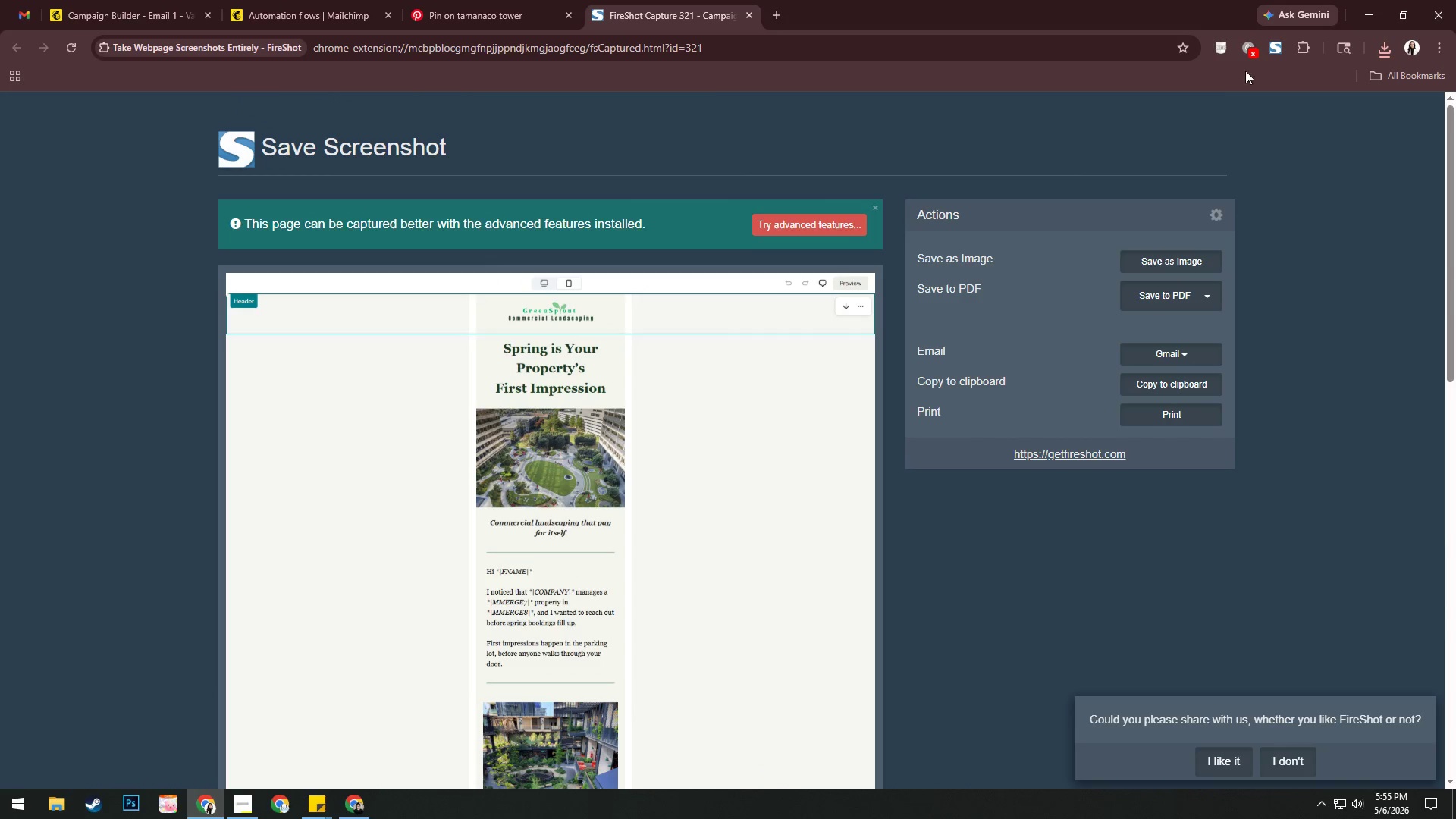 
mouse_move([1250, 58])
 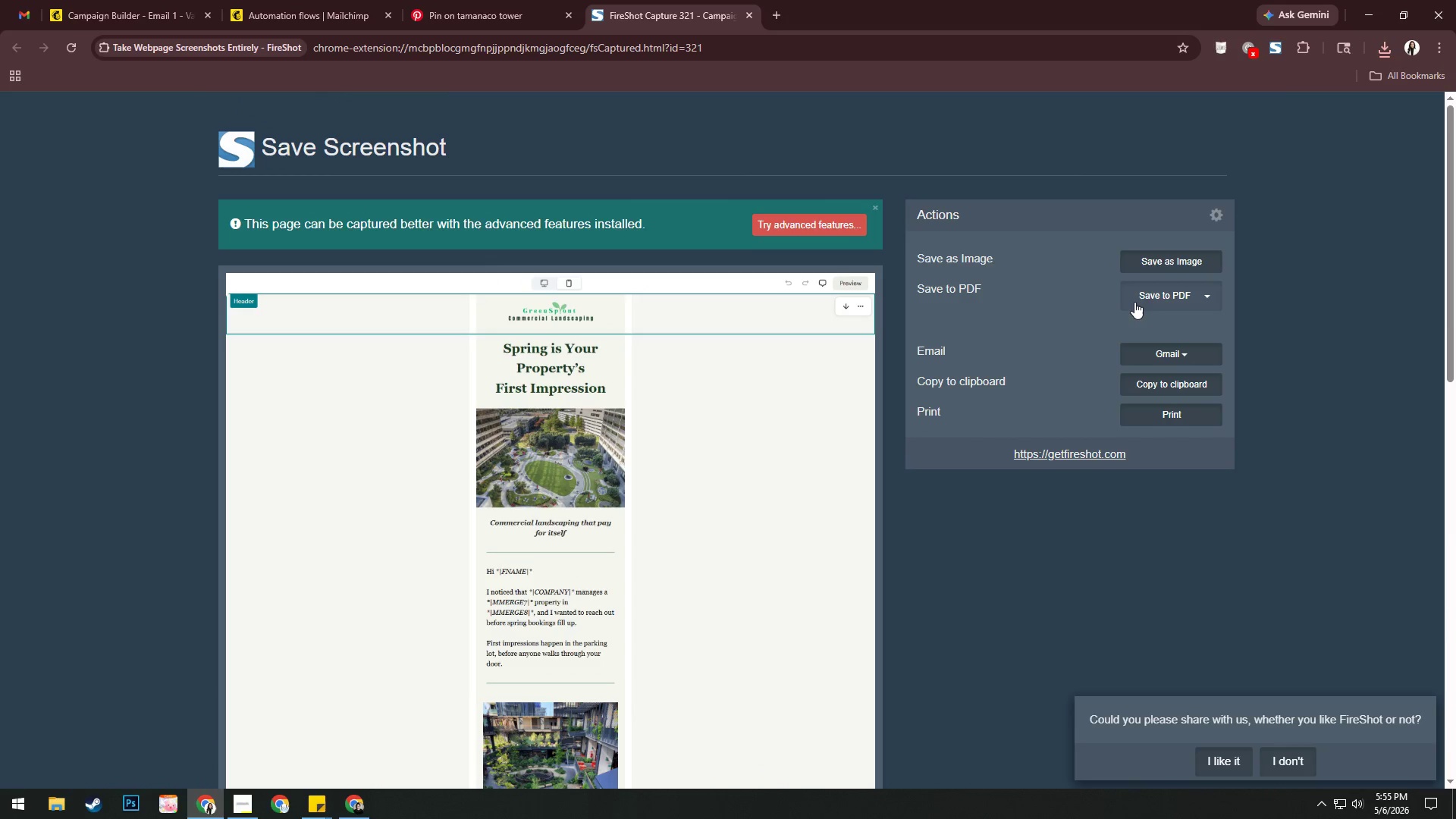 
left_click([1138, 290])
 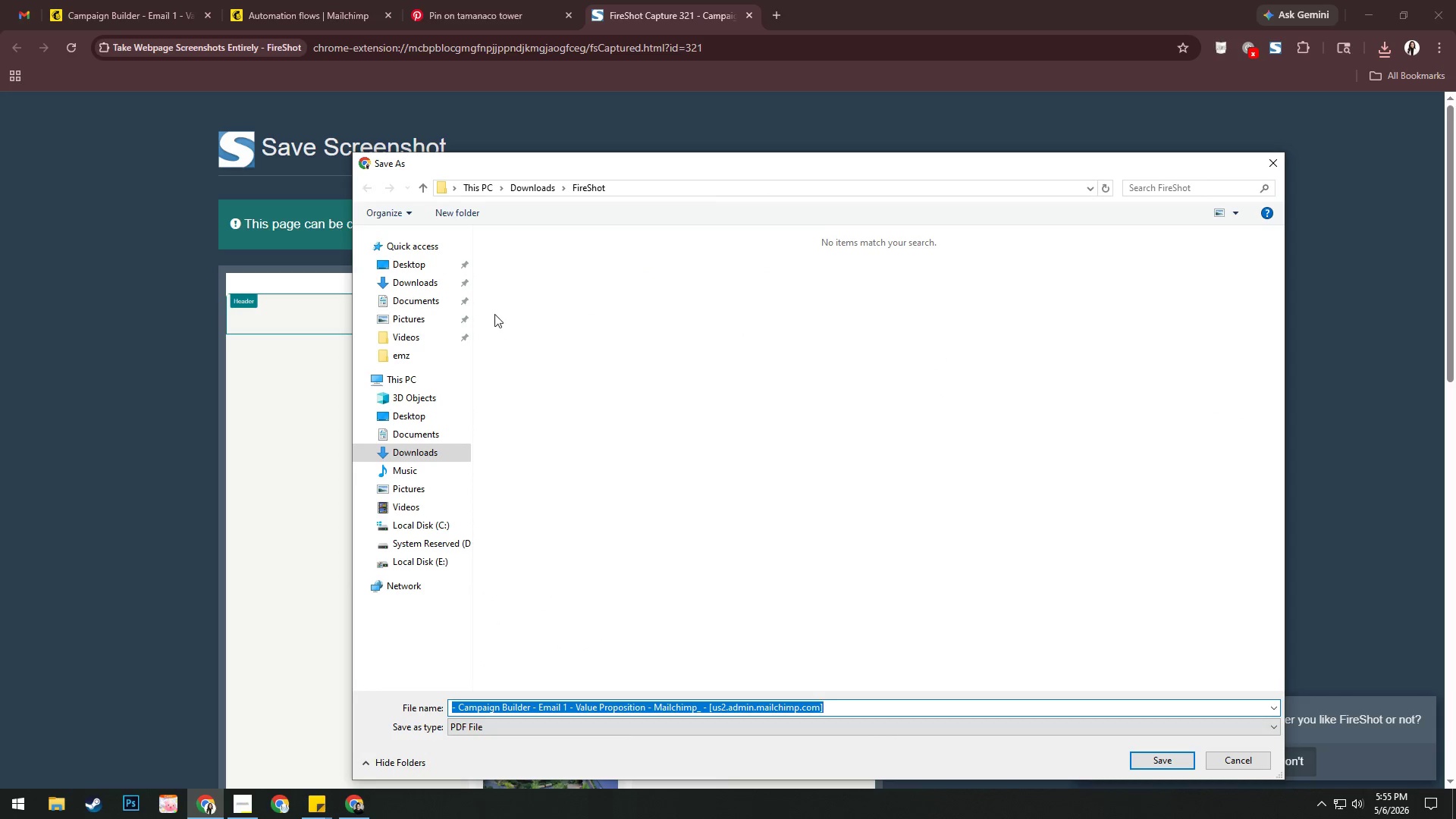 
left_click([424, 356])
 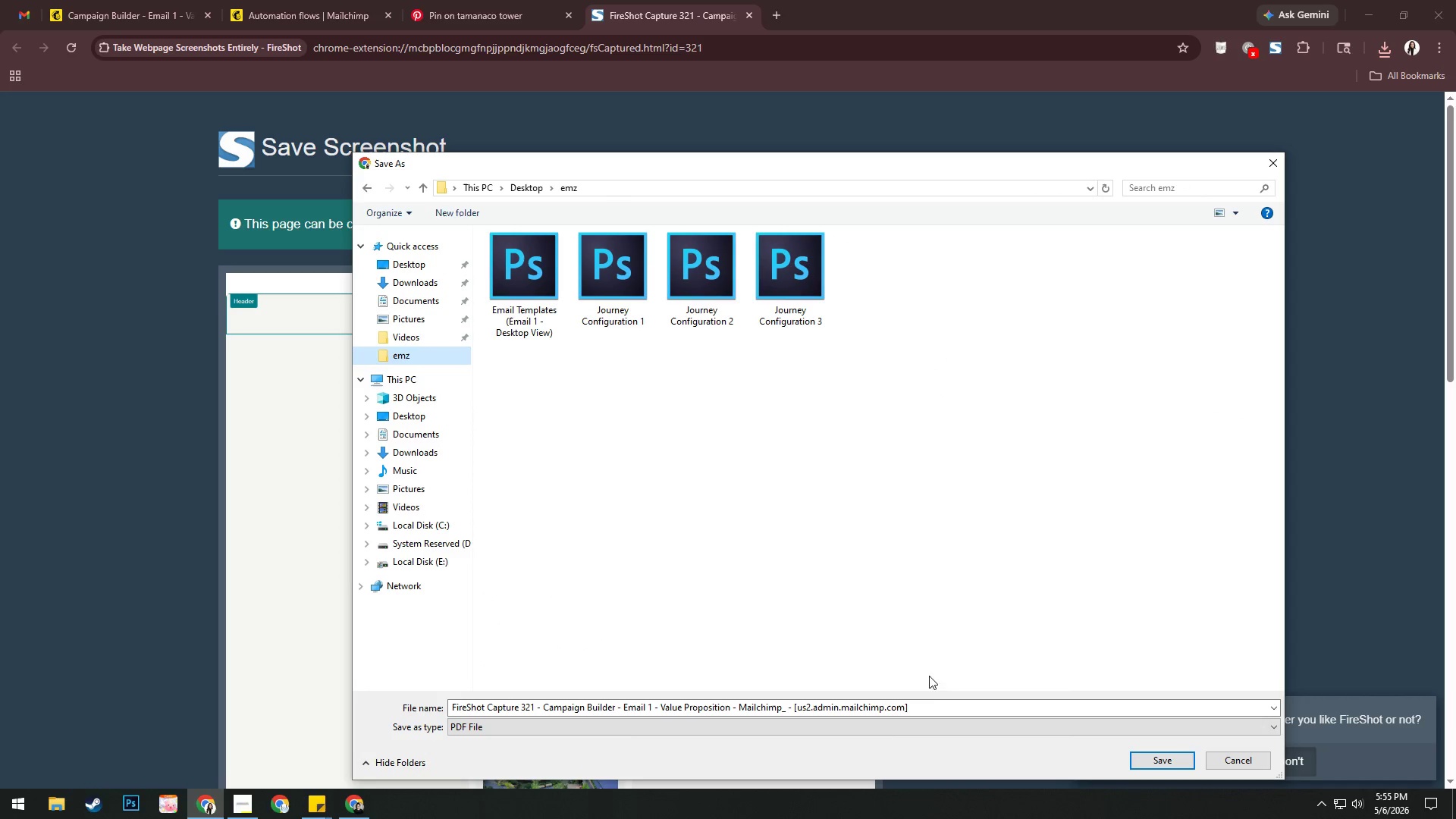 
left_click([933, 705])
 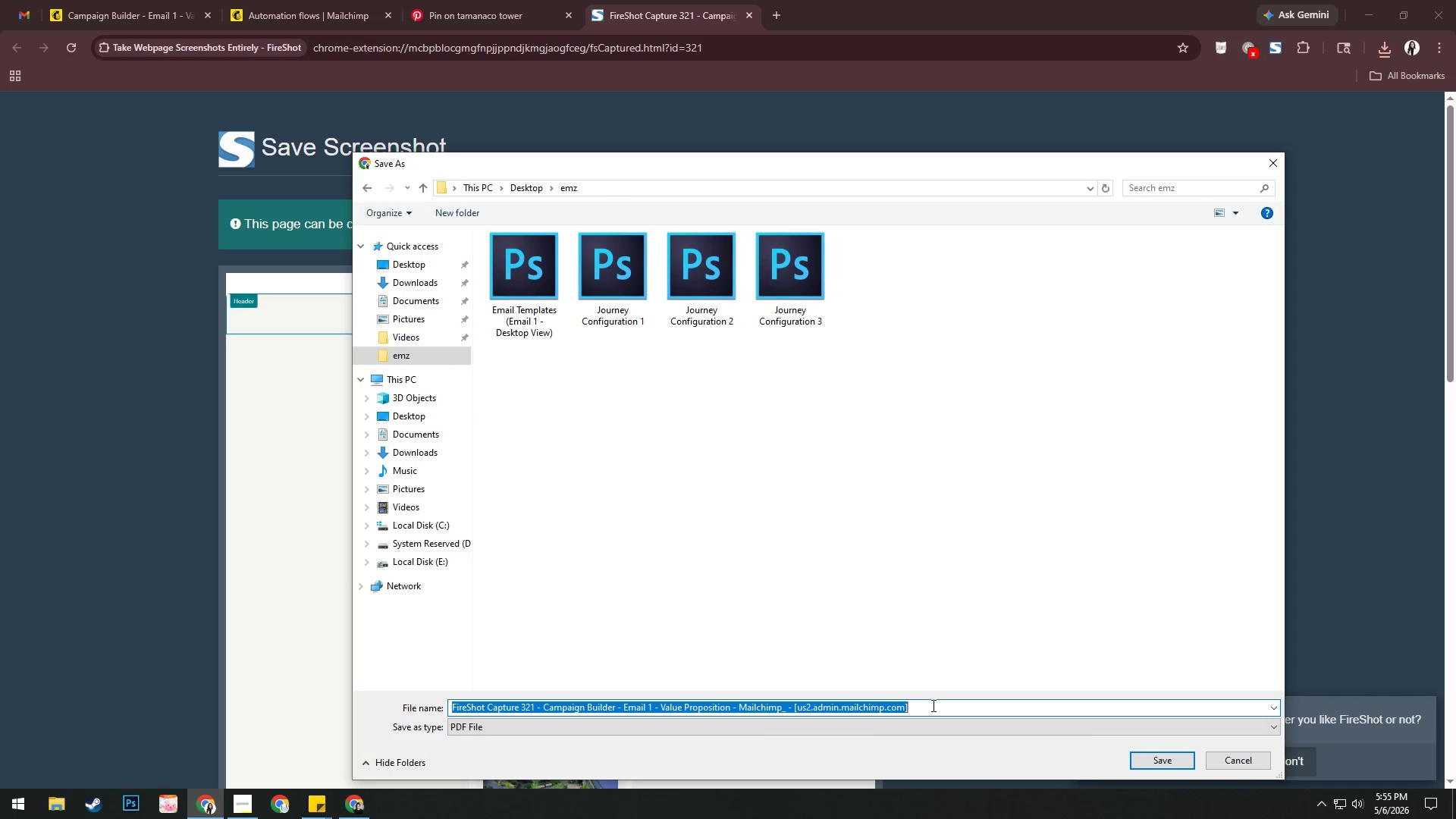 
key(Control+V)
 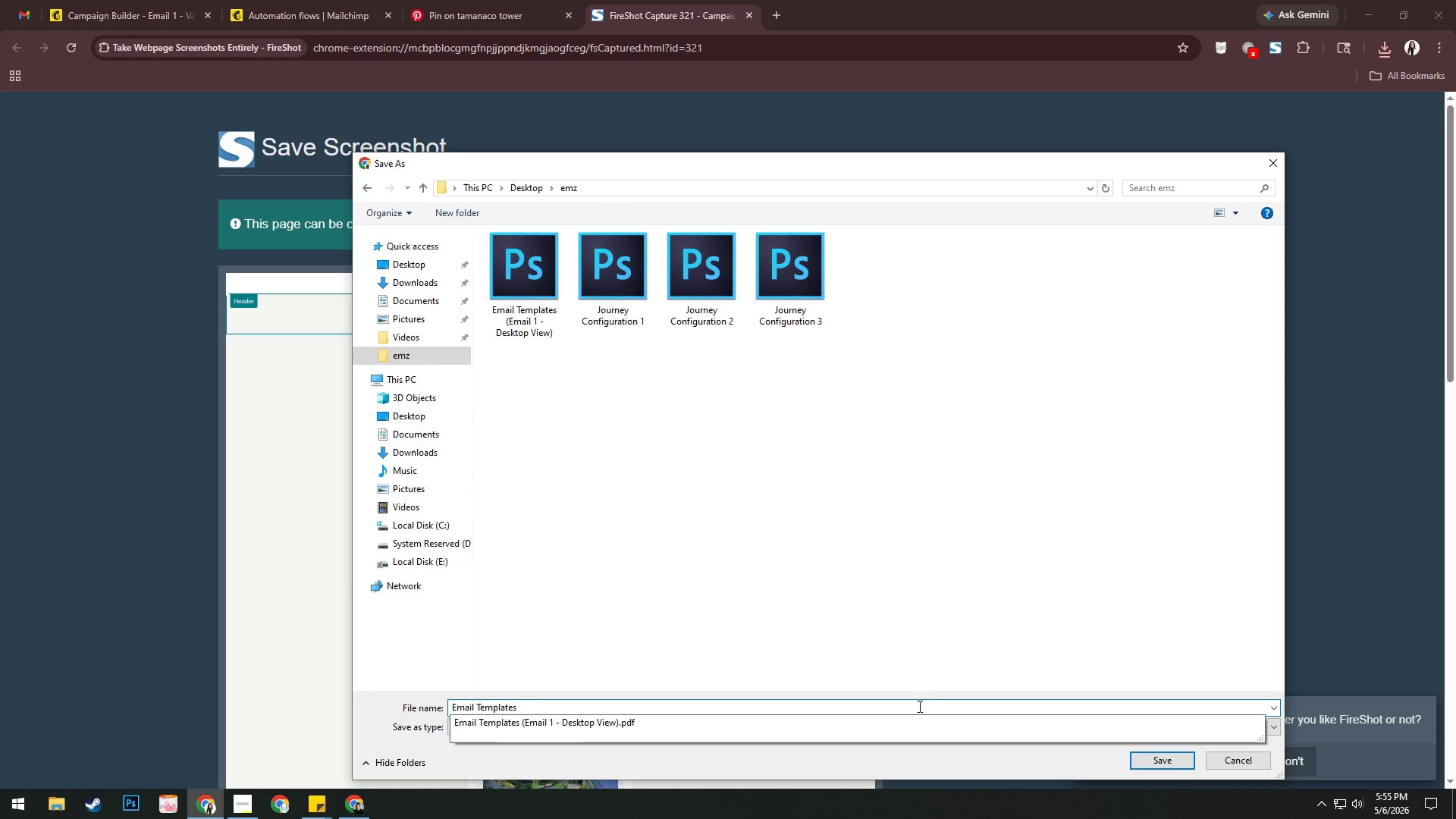 
type( (Email 1 Mobile View))
 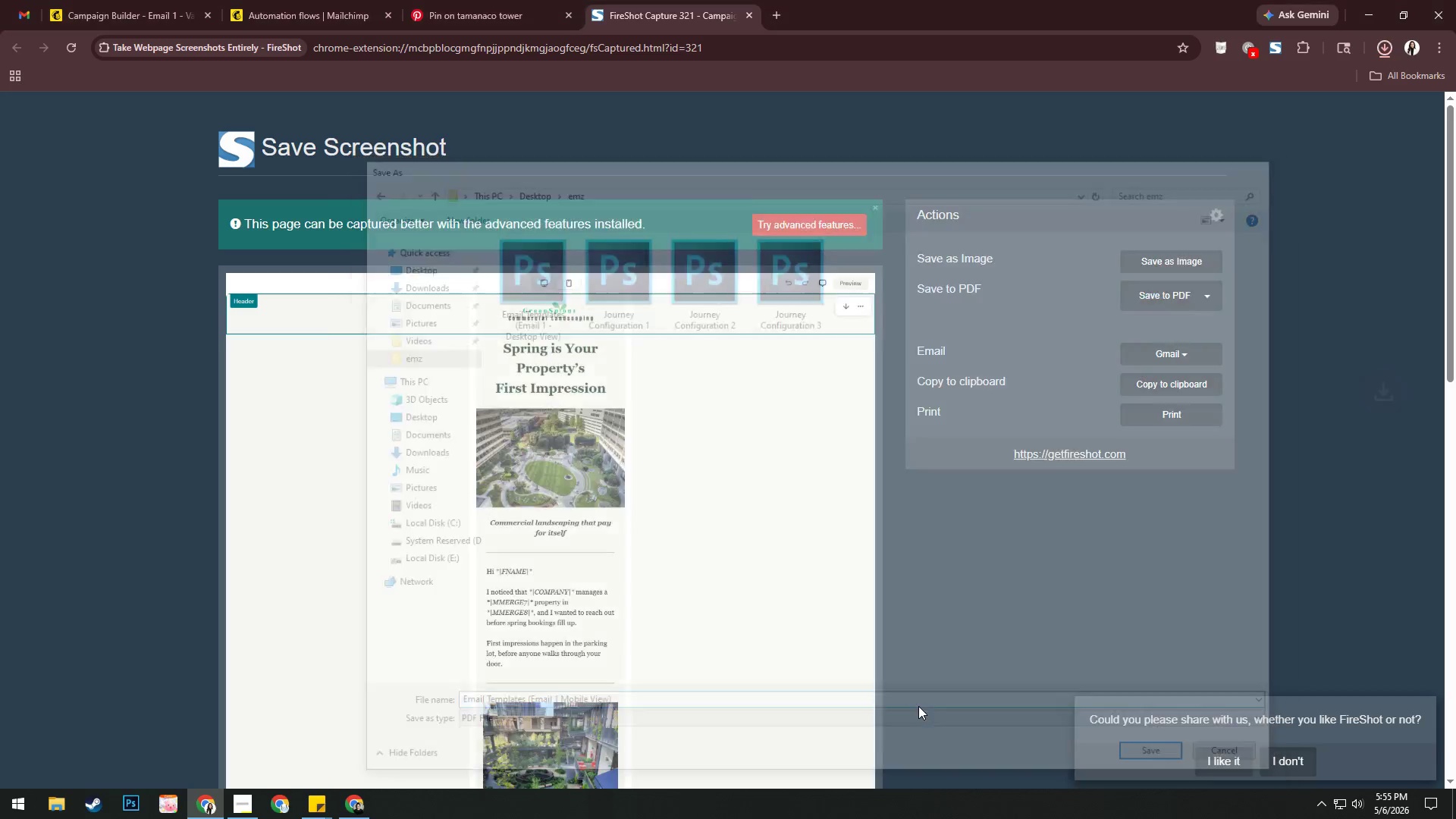 
 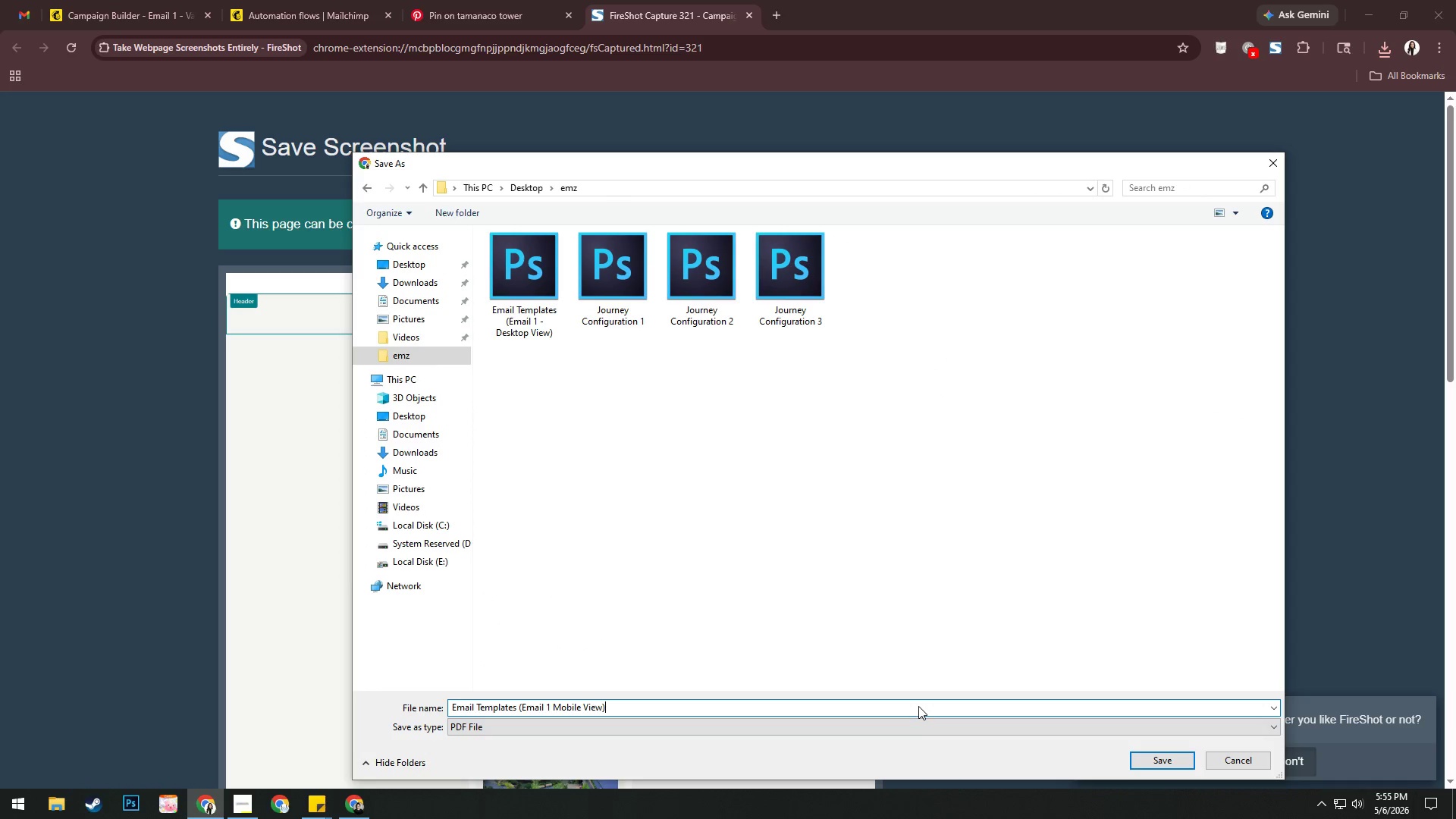 
key(Enter)
 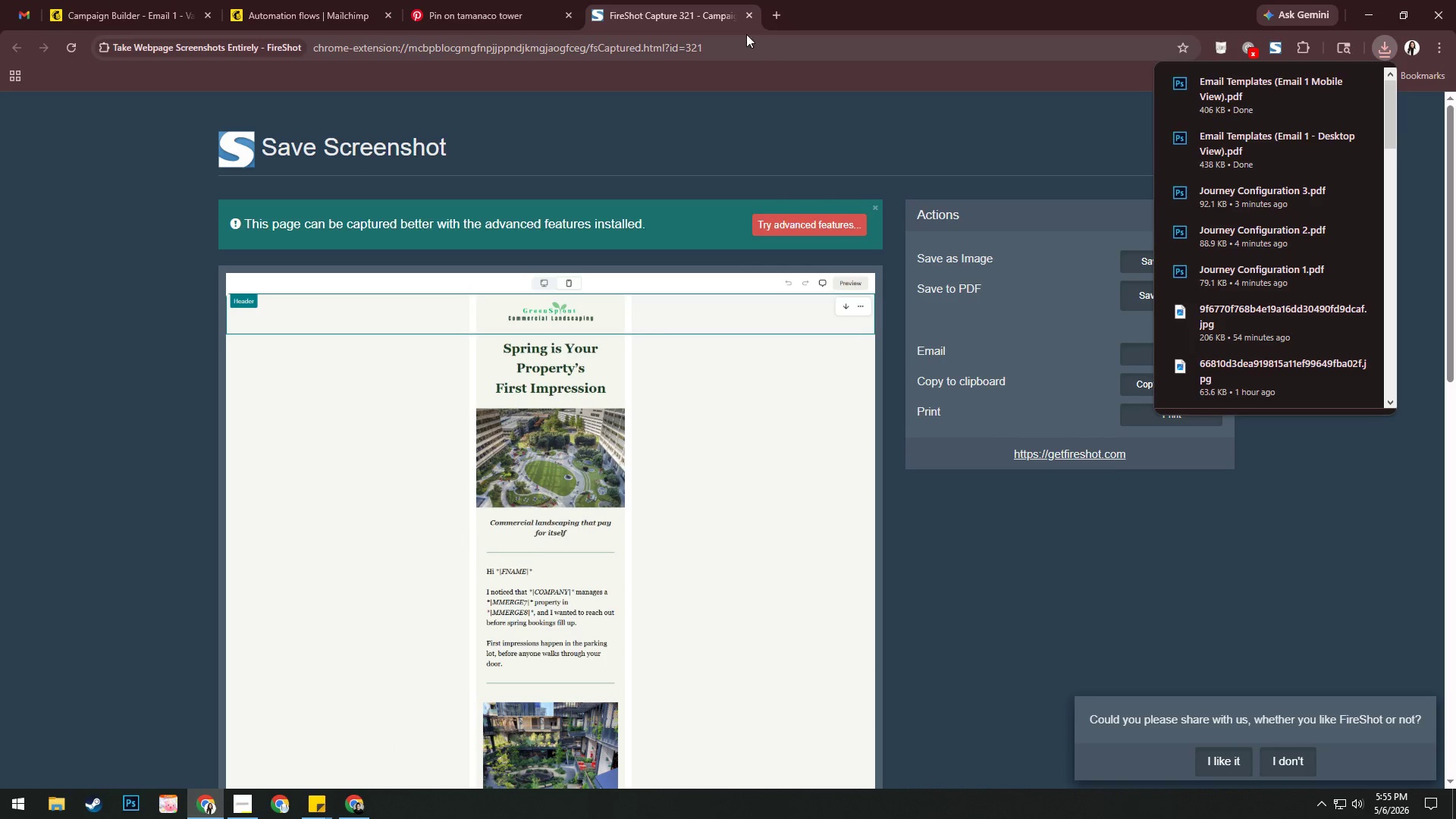 
double_click([748, 18])
 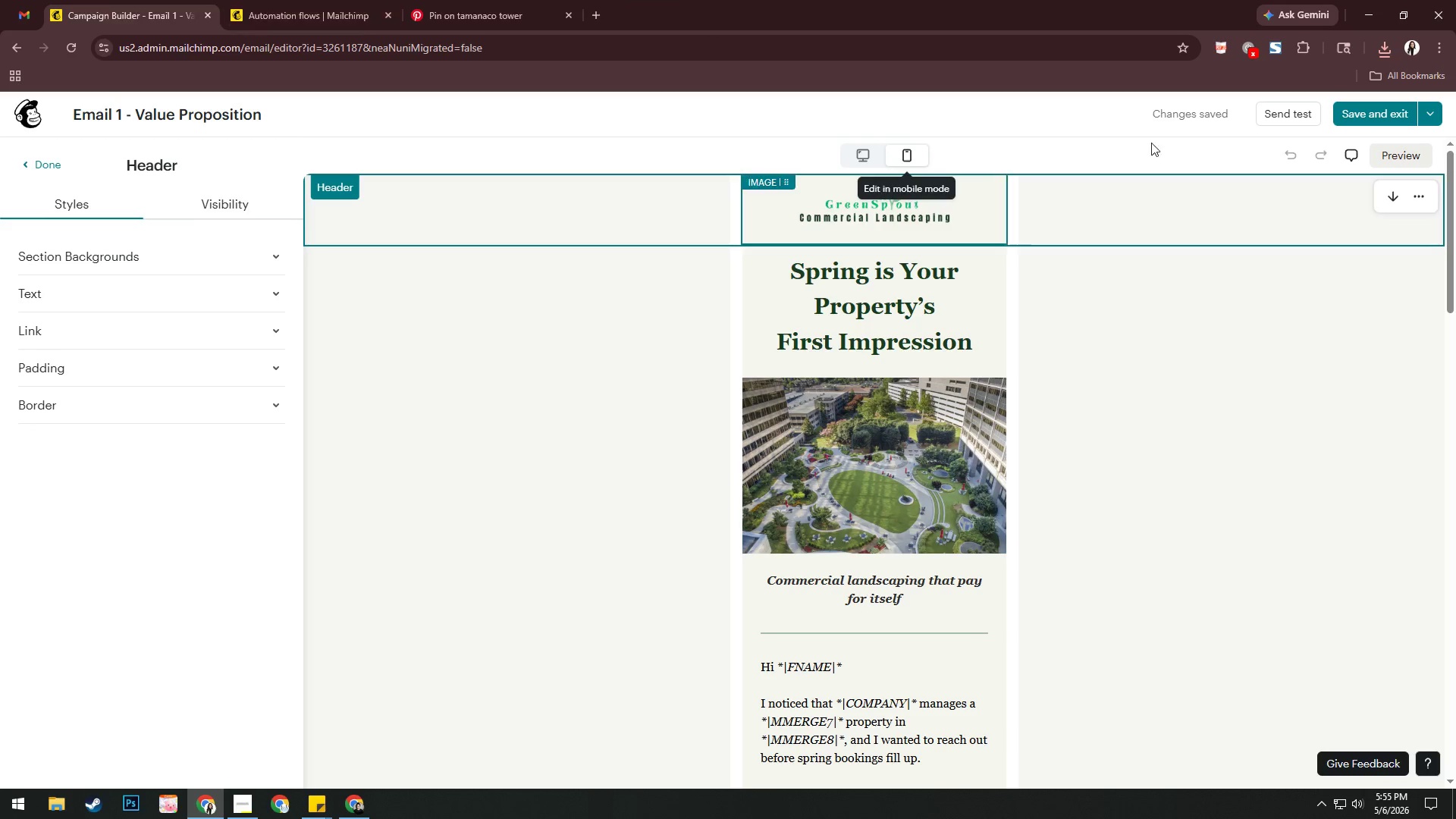 
left_click([1372, 114])
 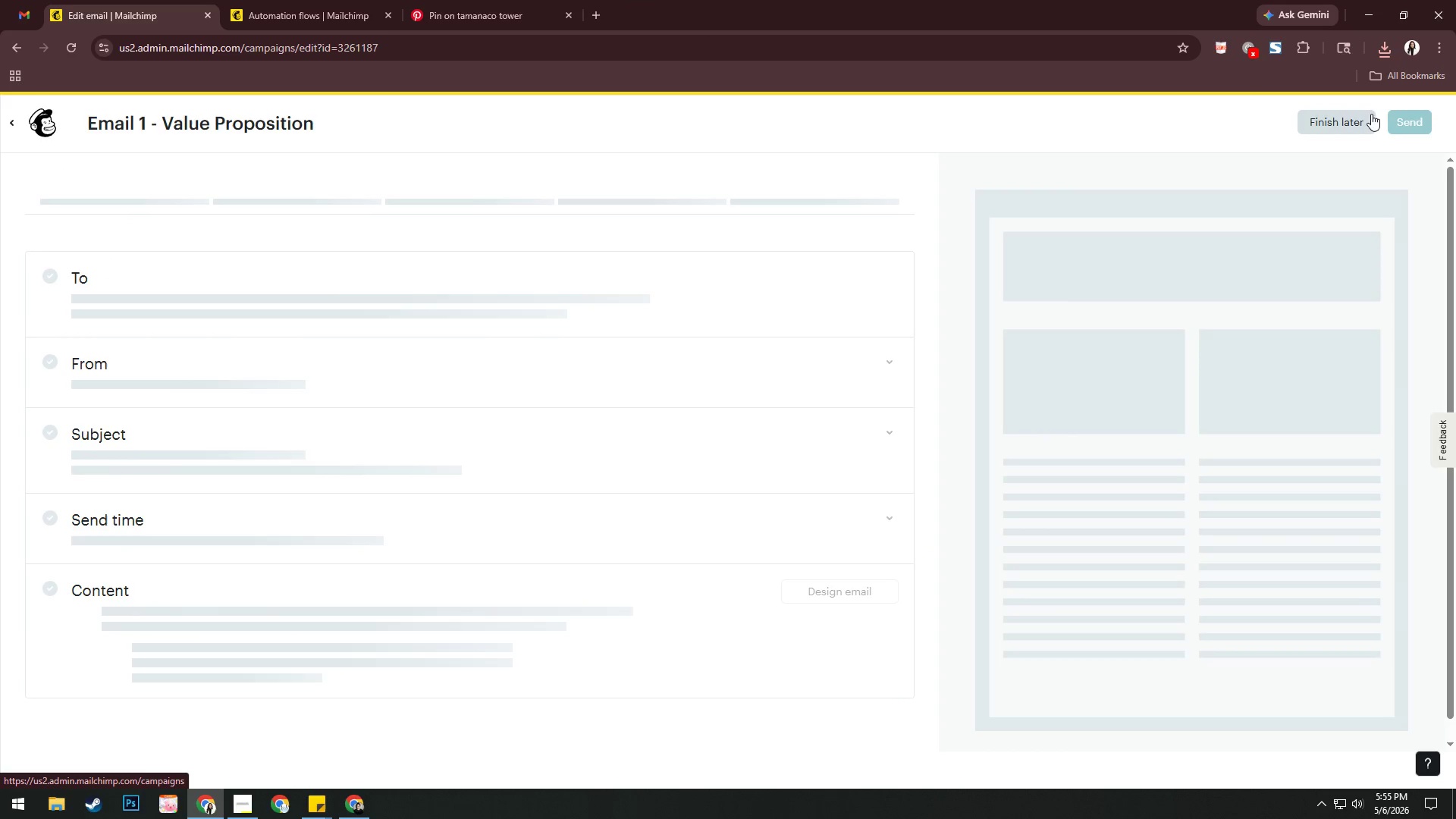 
left_click([1345, 123])
 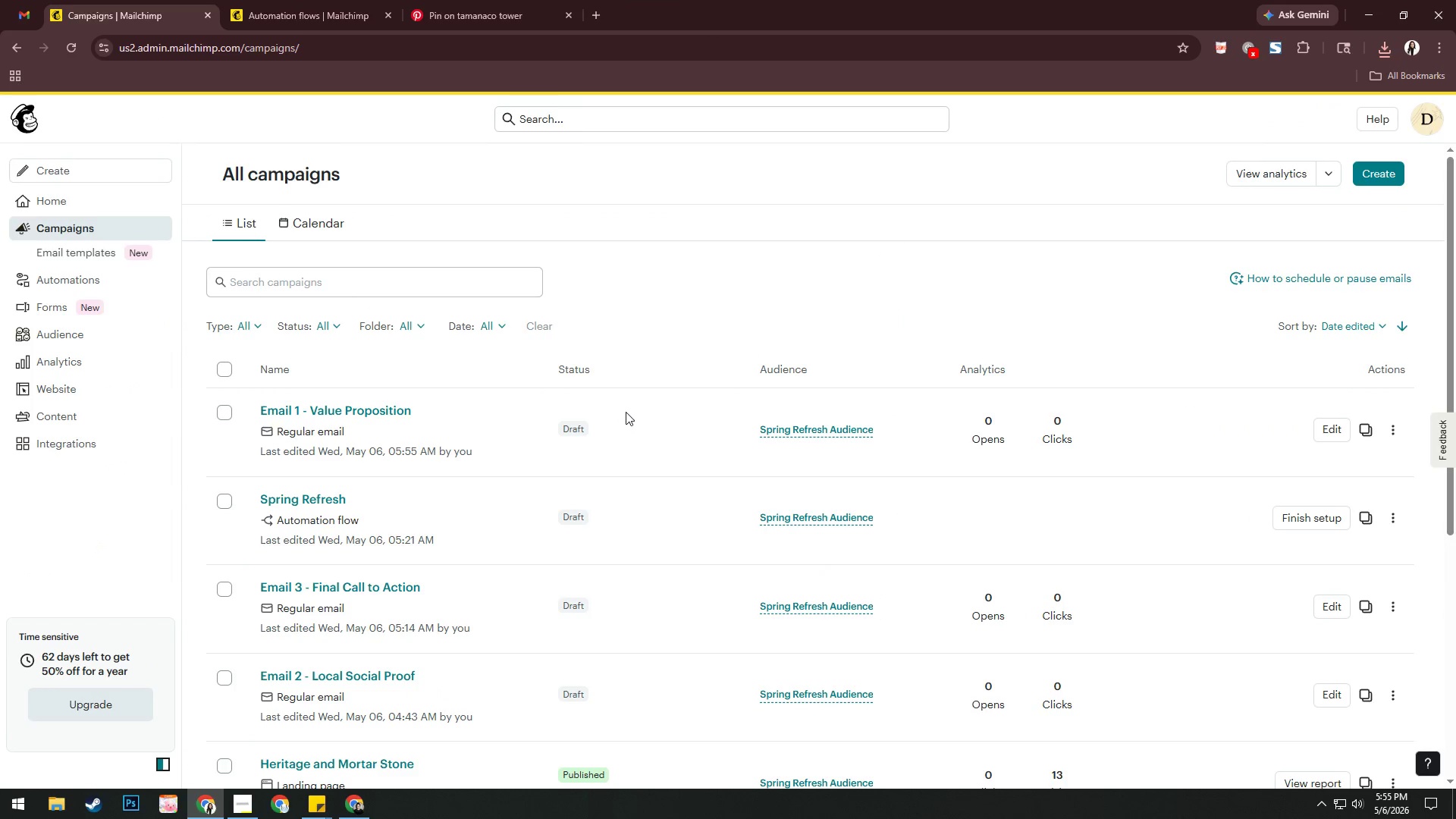 
wait(5.19)
 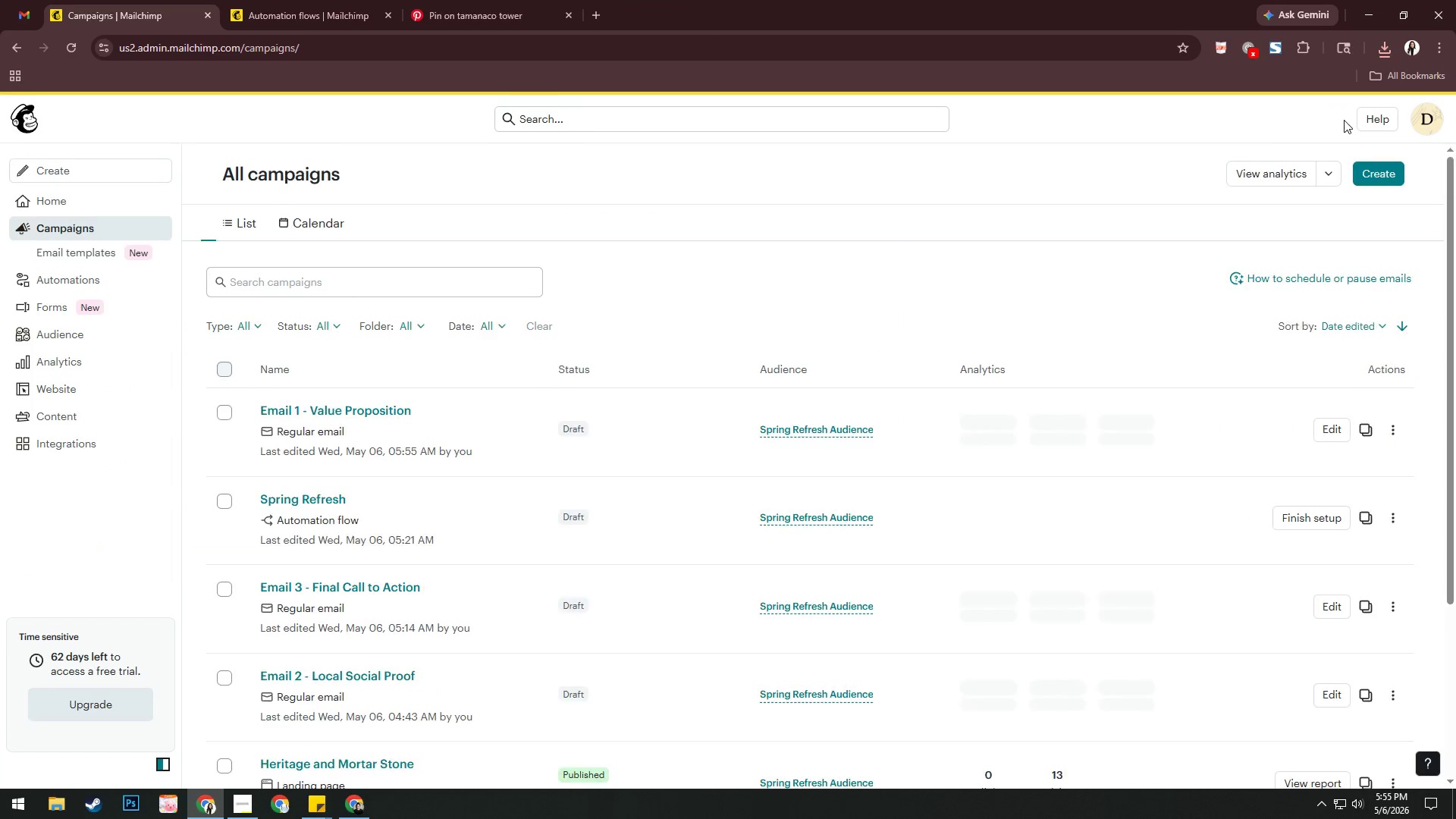 
left_click([386, 671])
 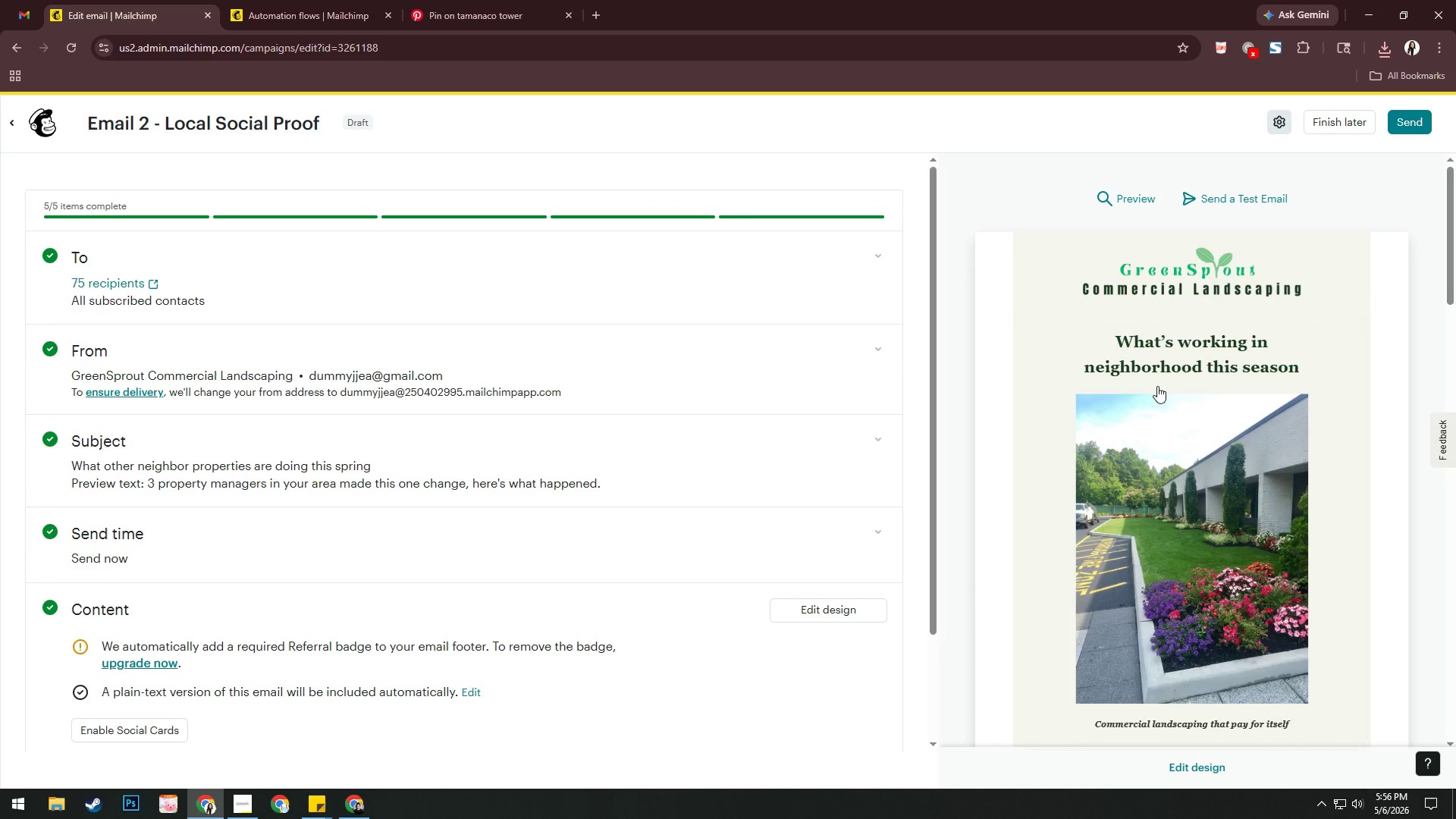 
left_click([1157, 386])
 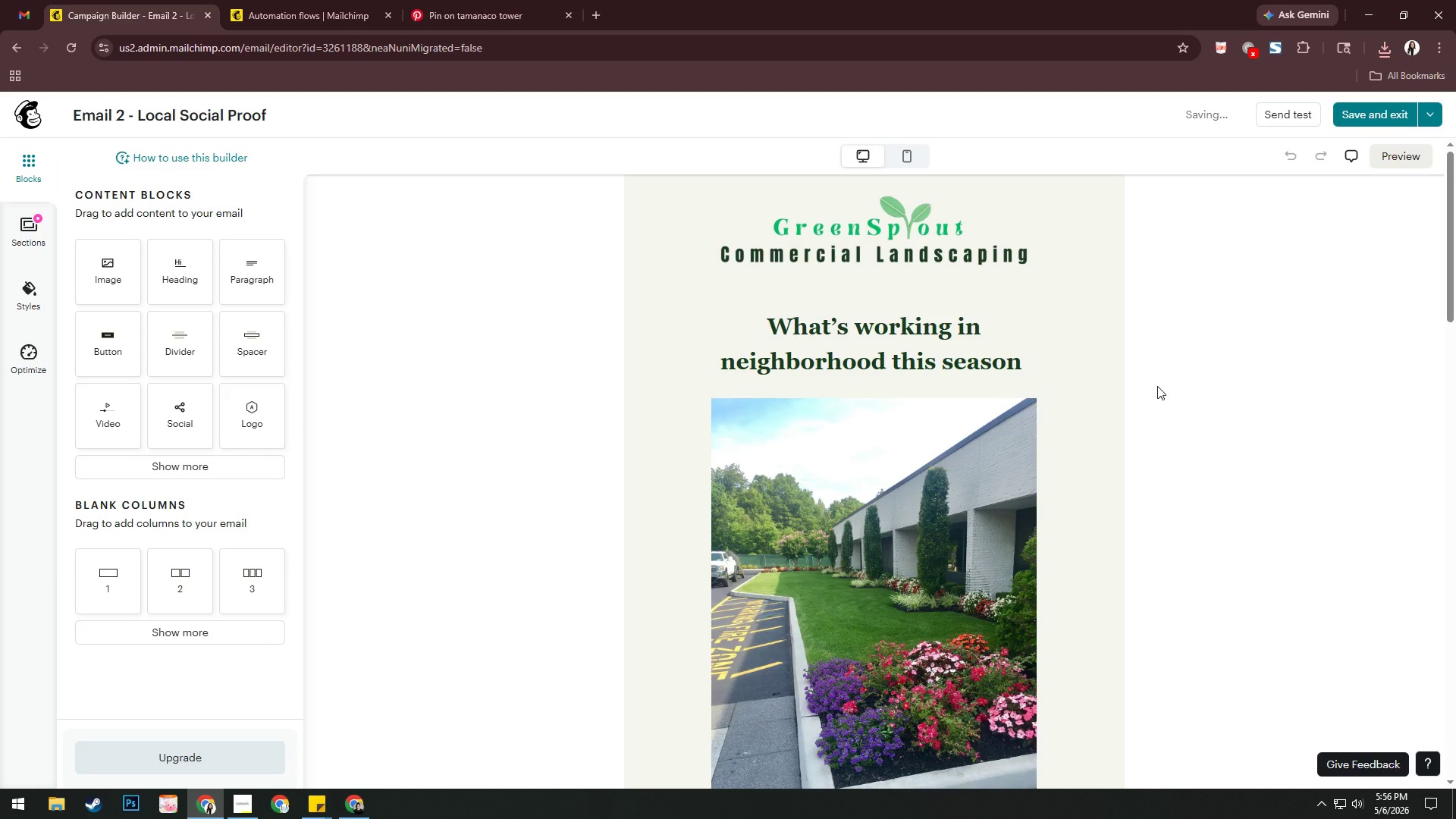 
wait(6.42)
 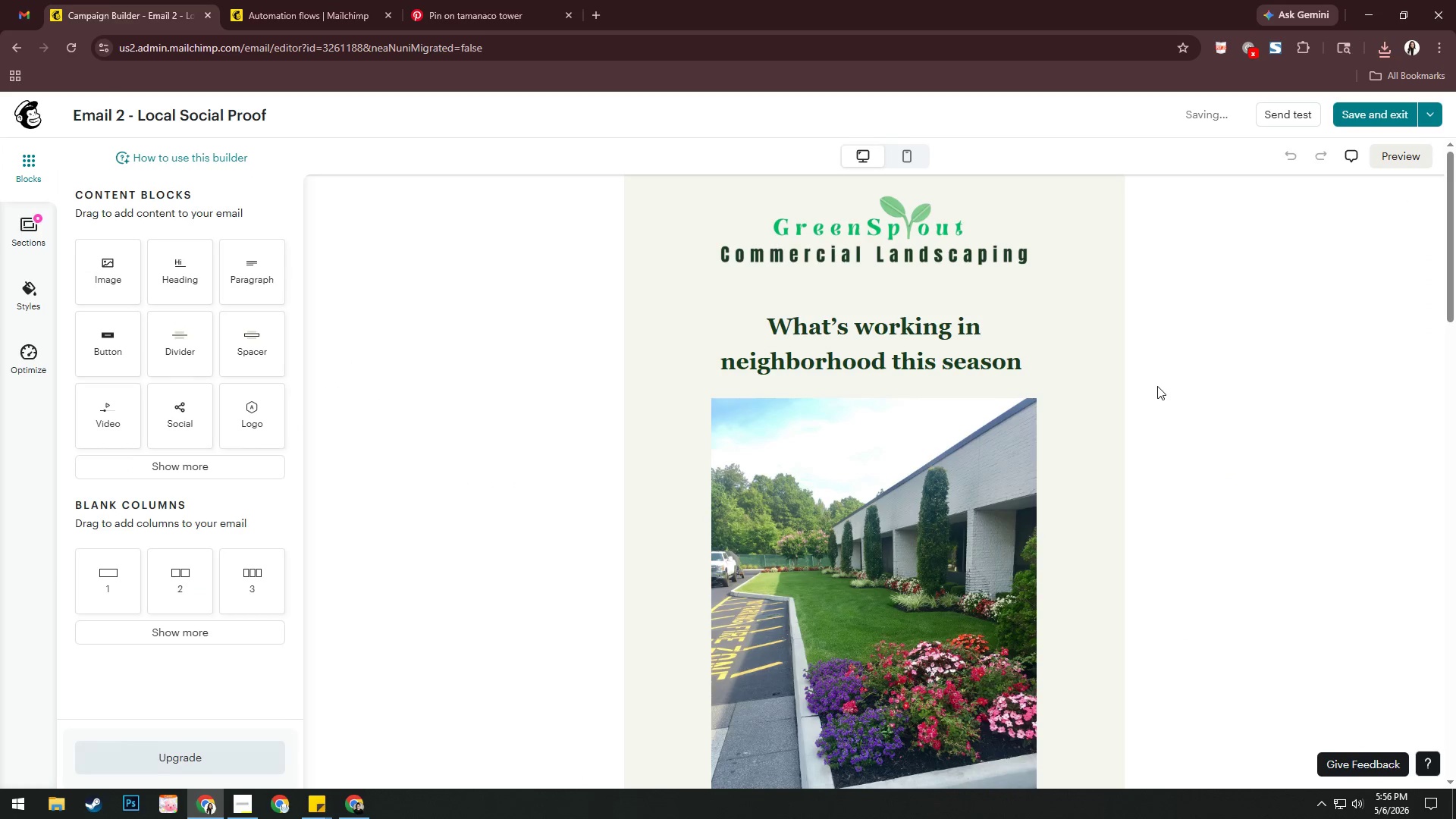 
key(Alt+AltLeft)
 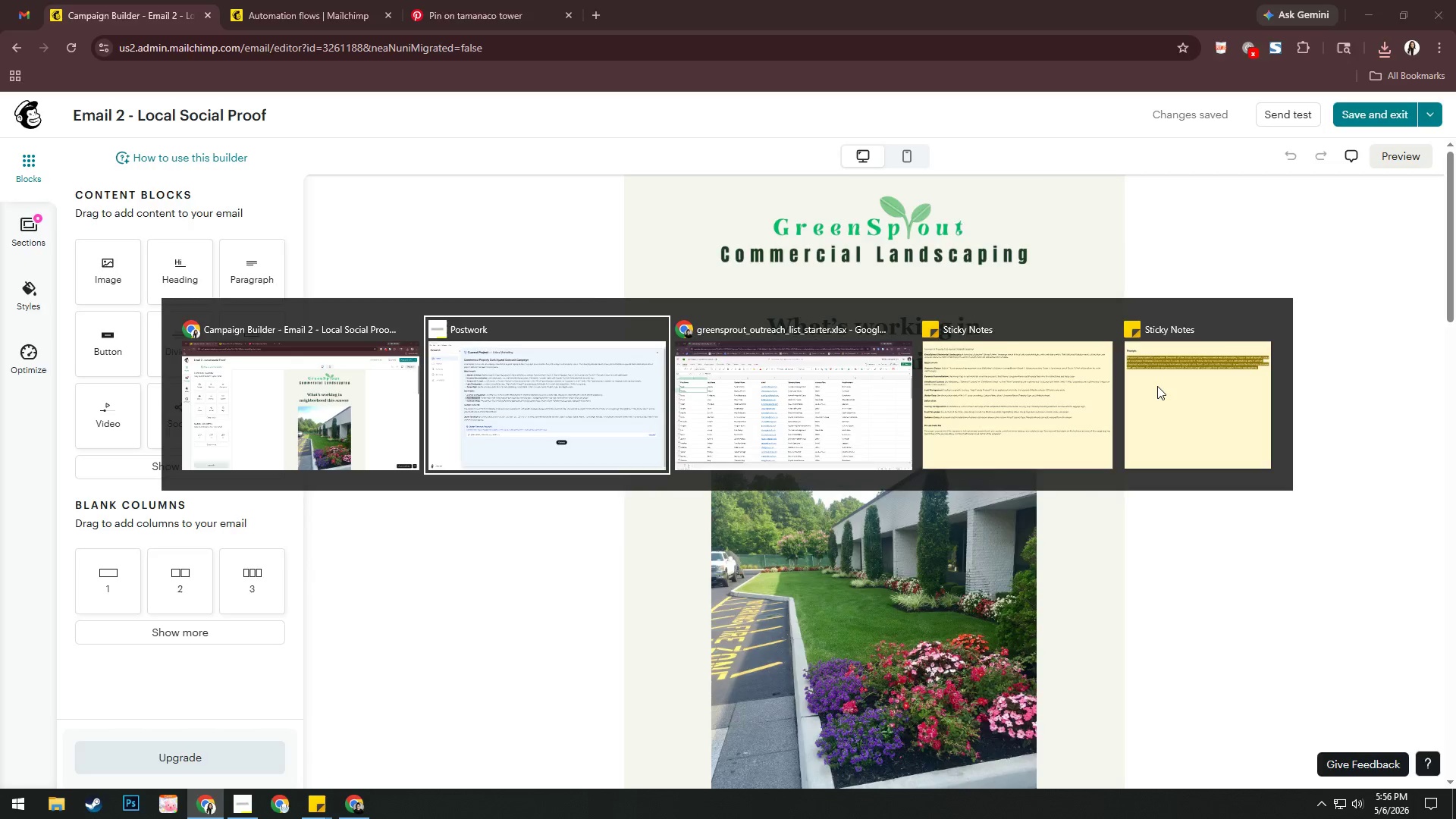 
key(Alt+Tab)